 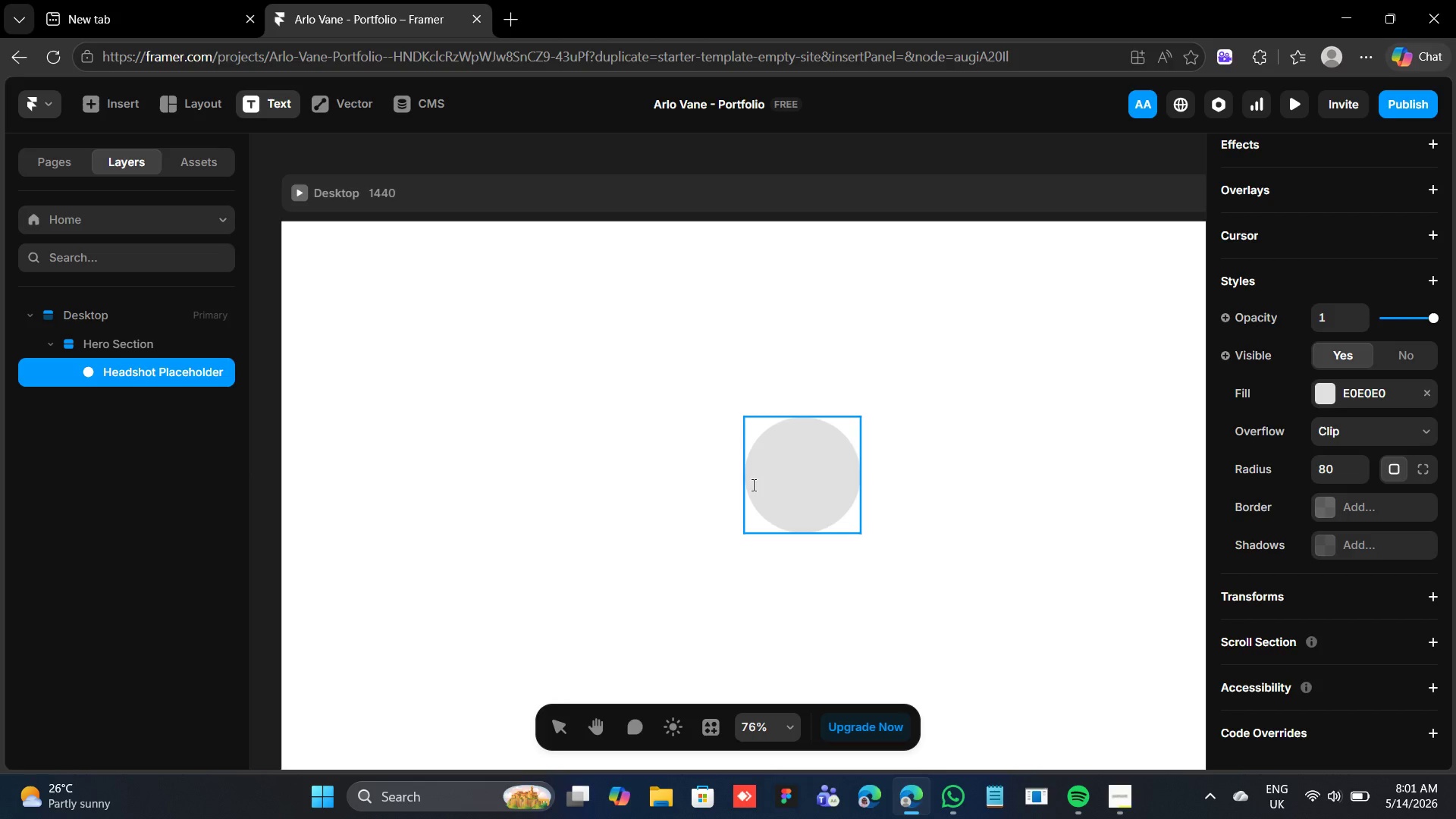 
left_click([757, 471])
 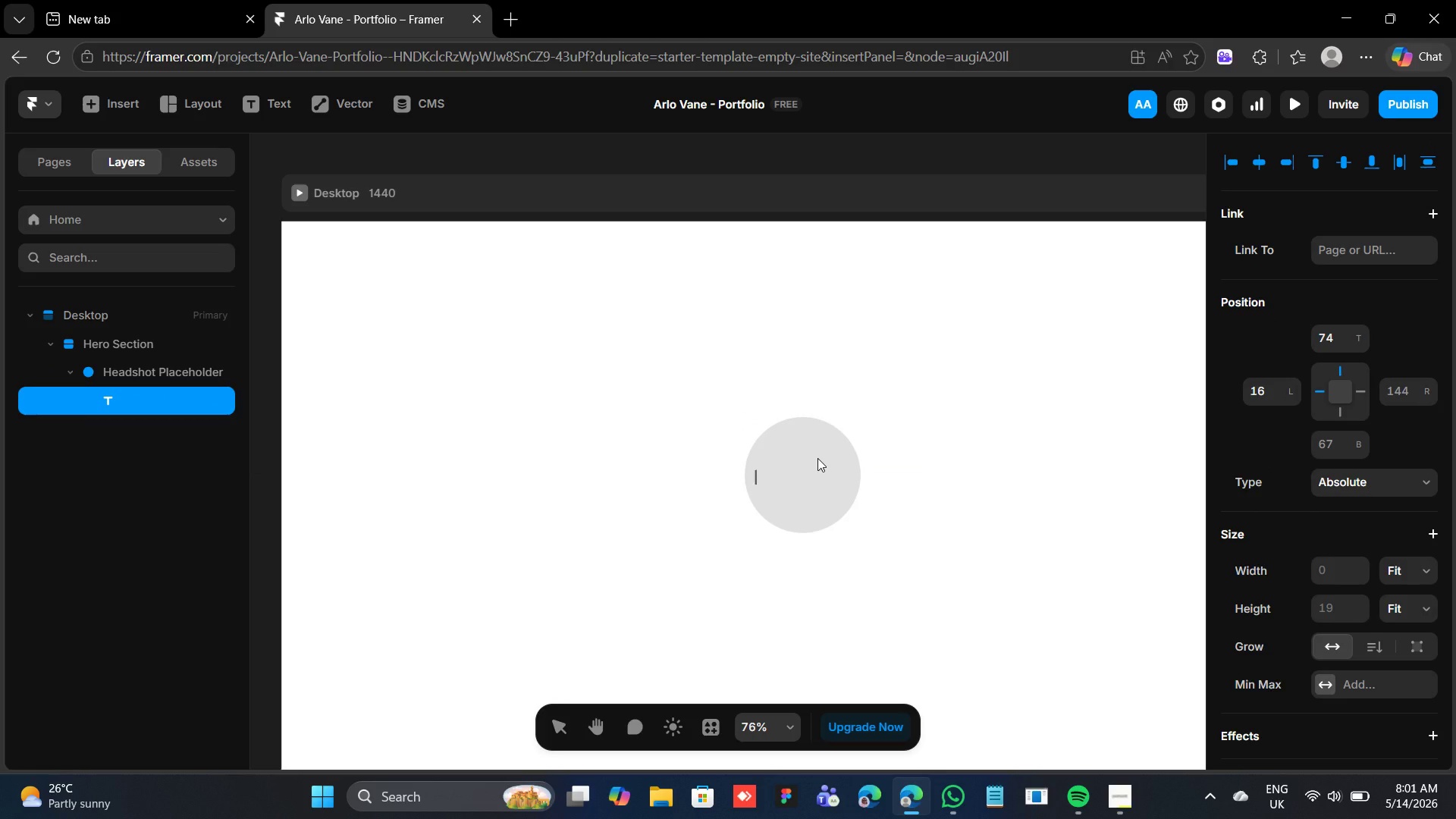 
wait(7.61)
 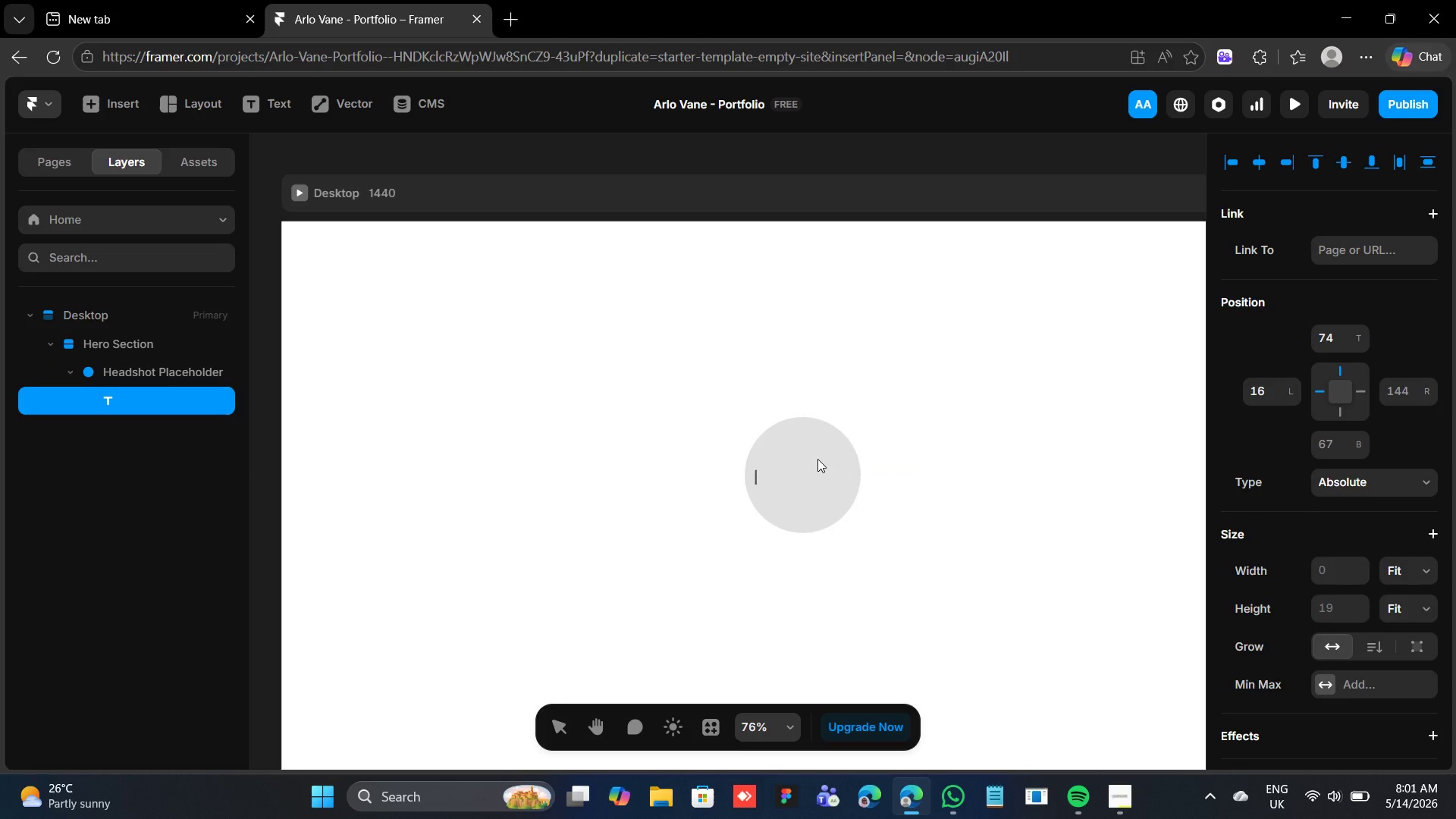 
type(Photo)
 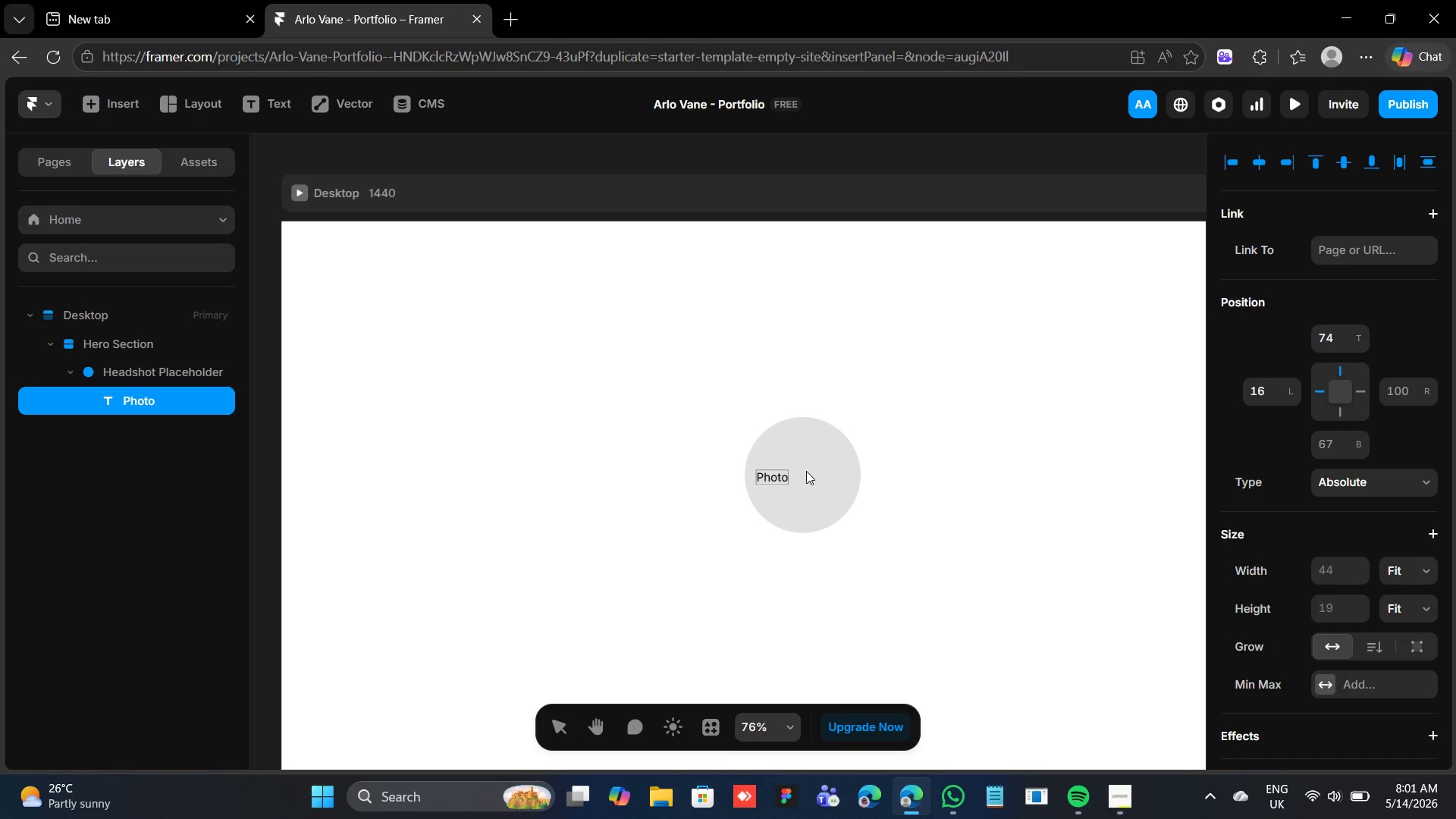 
left_click([806, 471])
 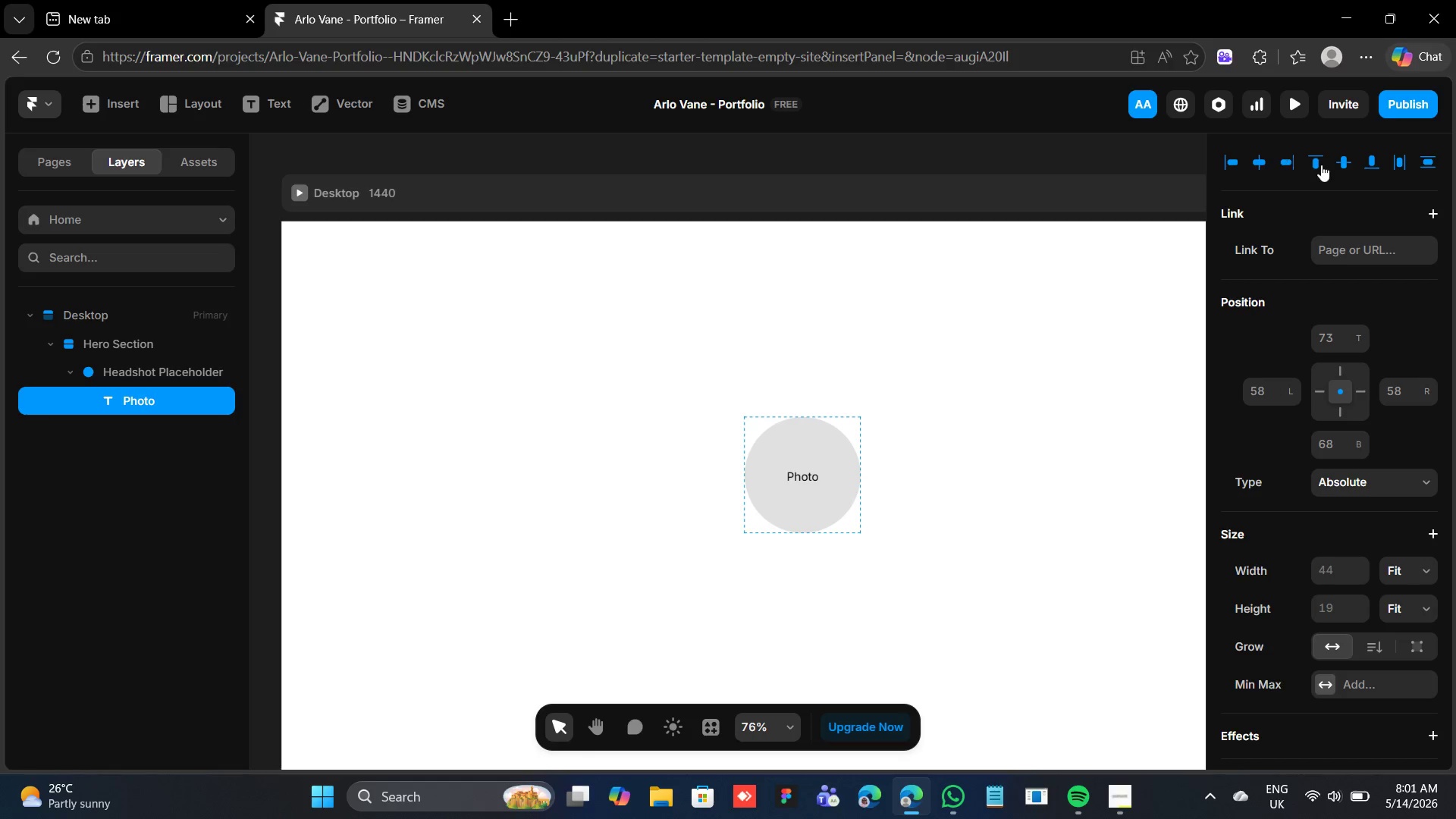 
left_click([1345, 158])
 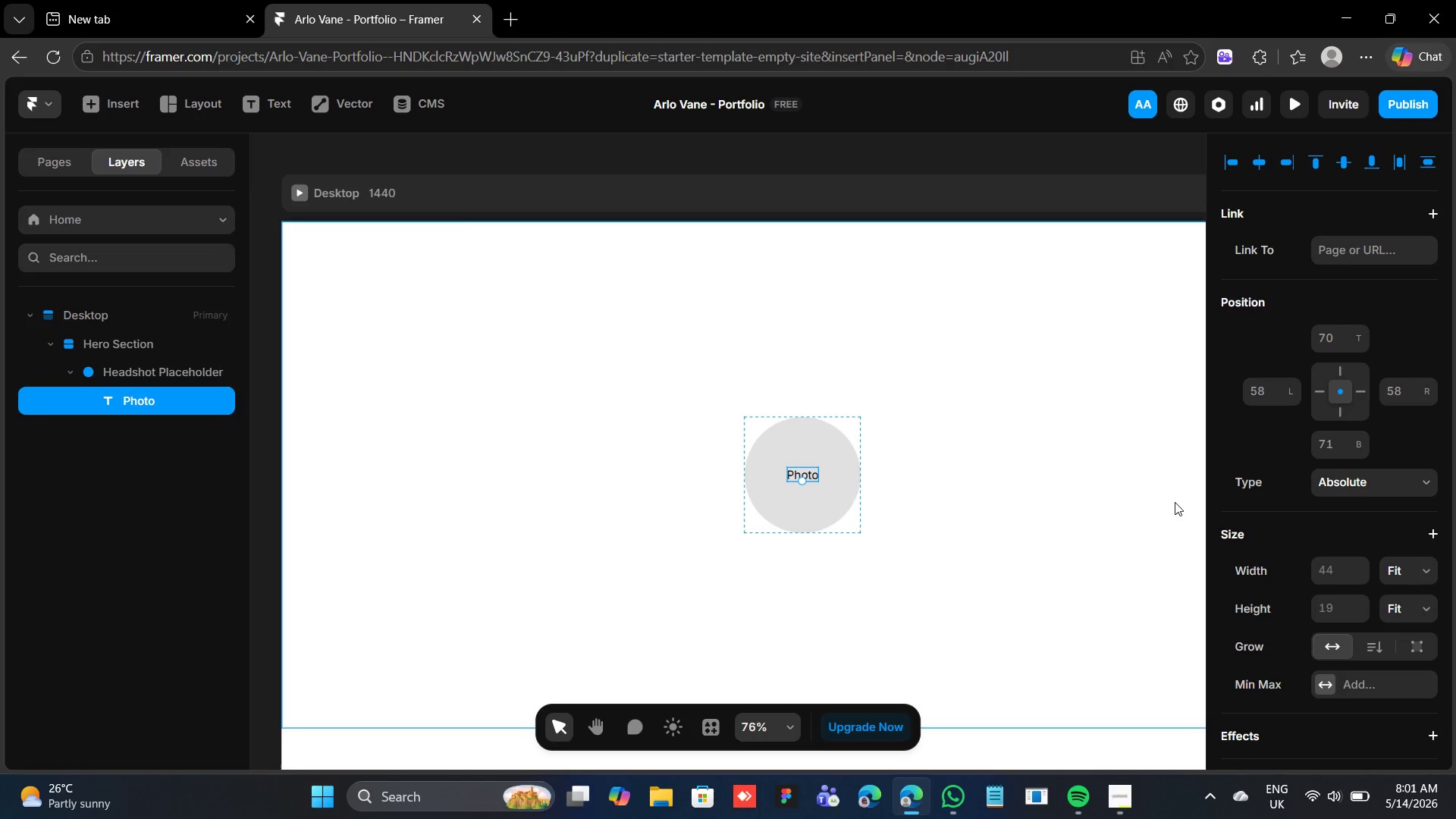 
scroll: coordinate [1263, 492], scroll_direction: down, amount: 8.0
 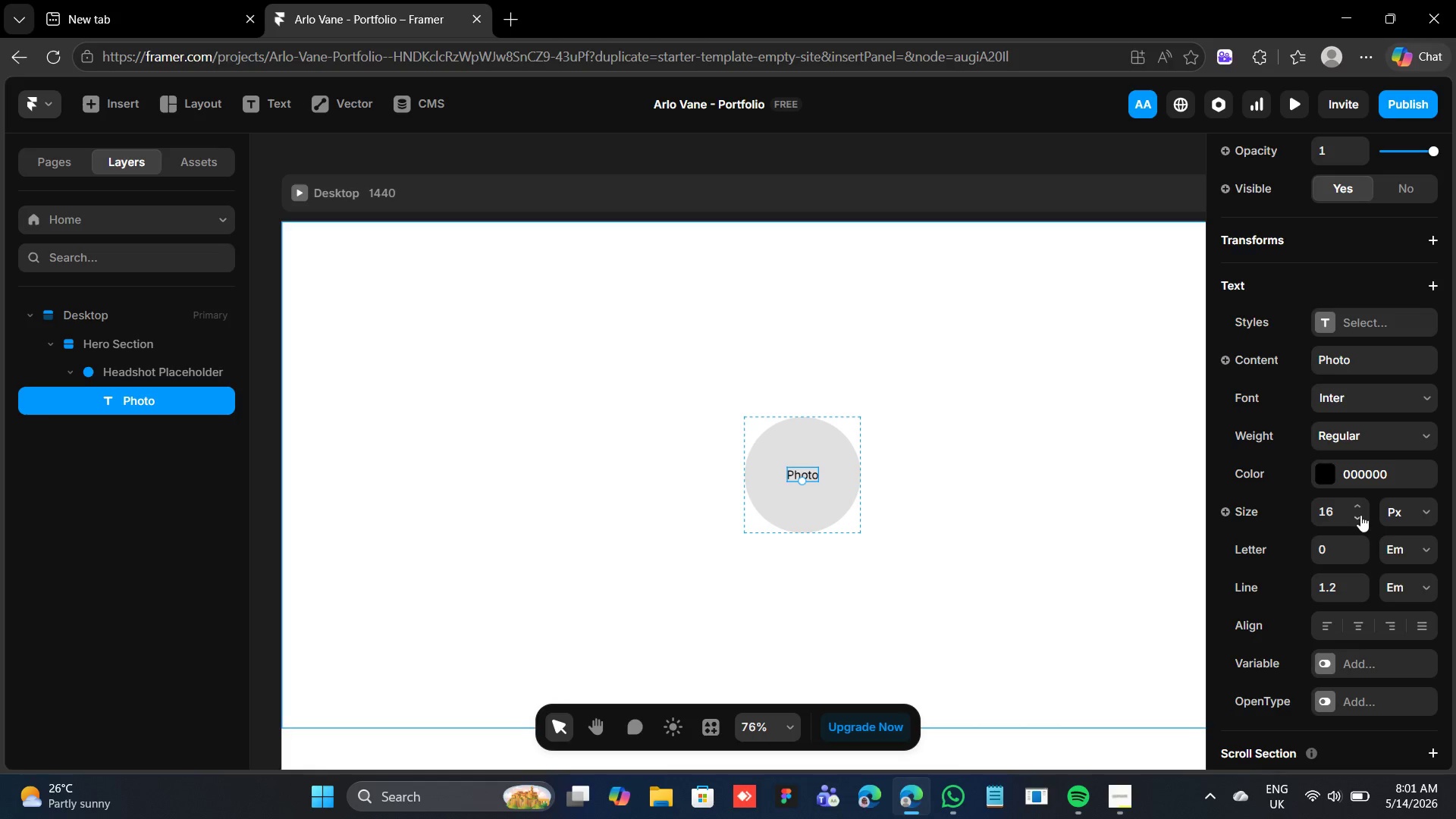 
double_click([1359, 514])
 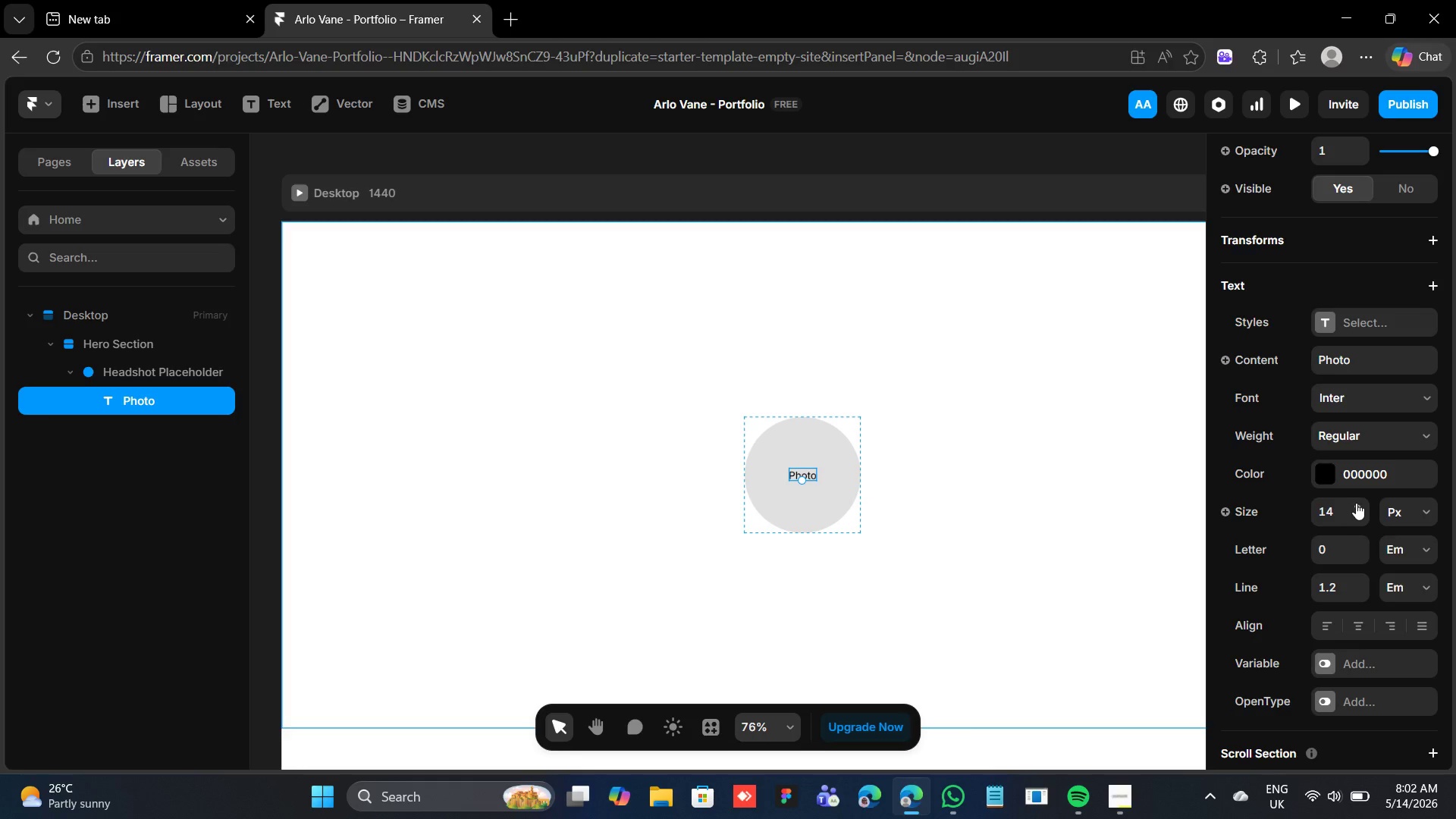 
left_click([1351, 475])
 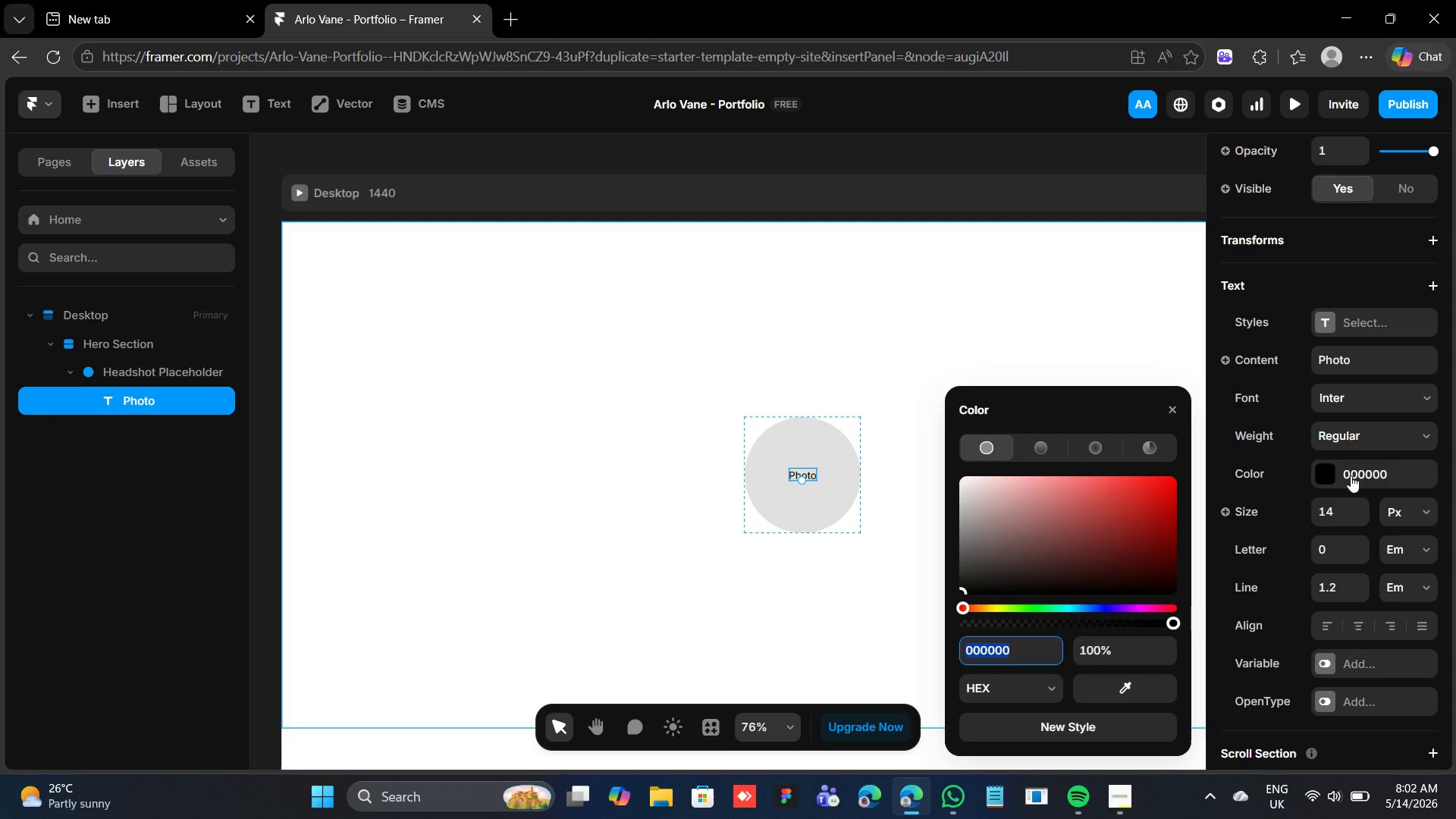 
key(9)
 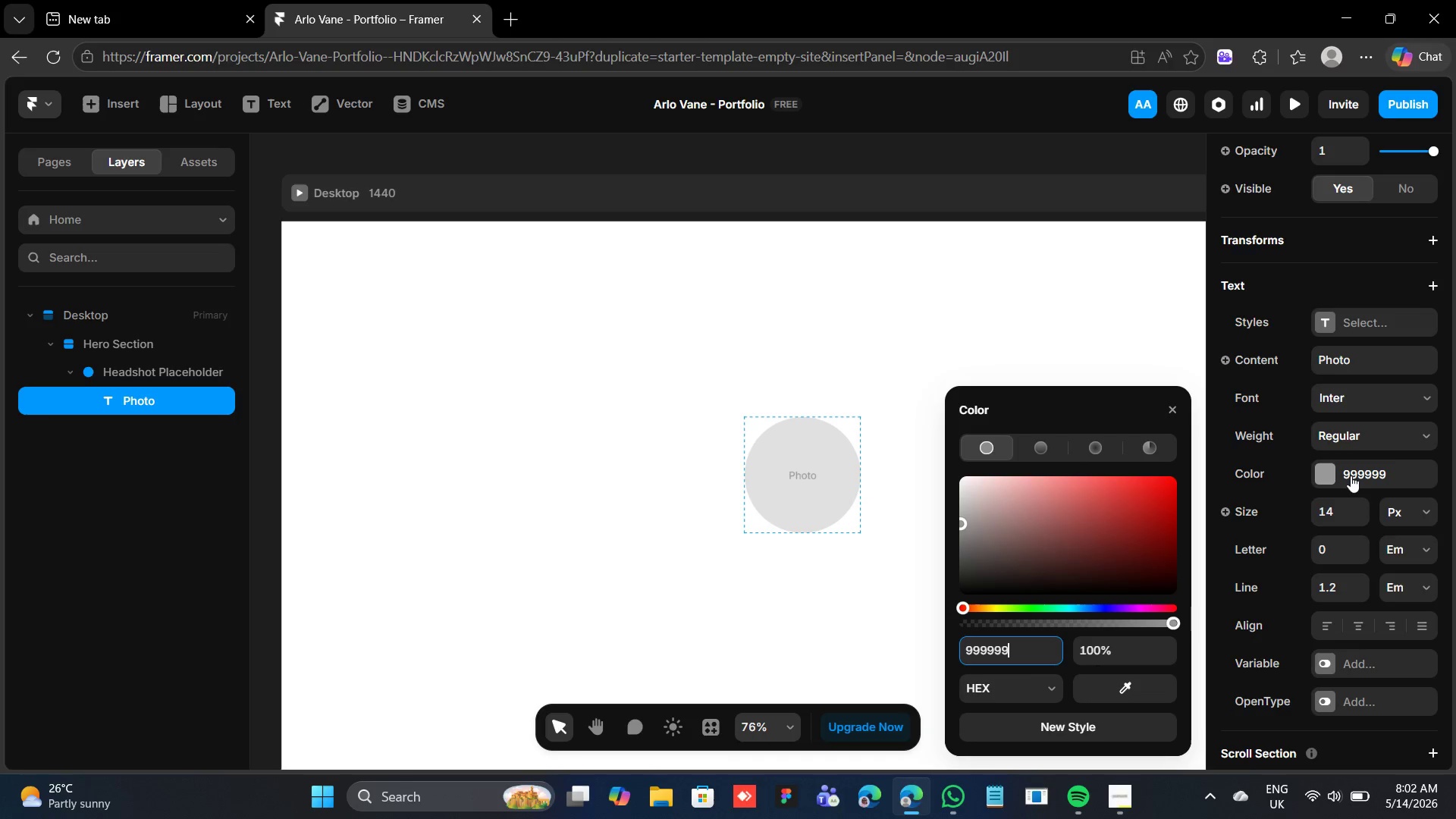 
key(Enter)
 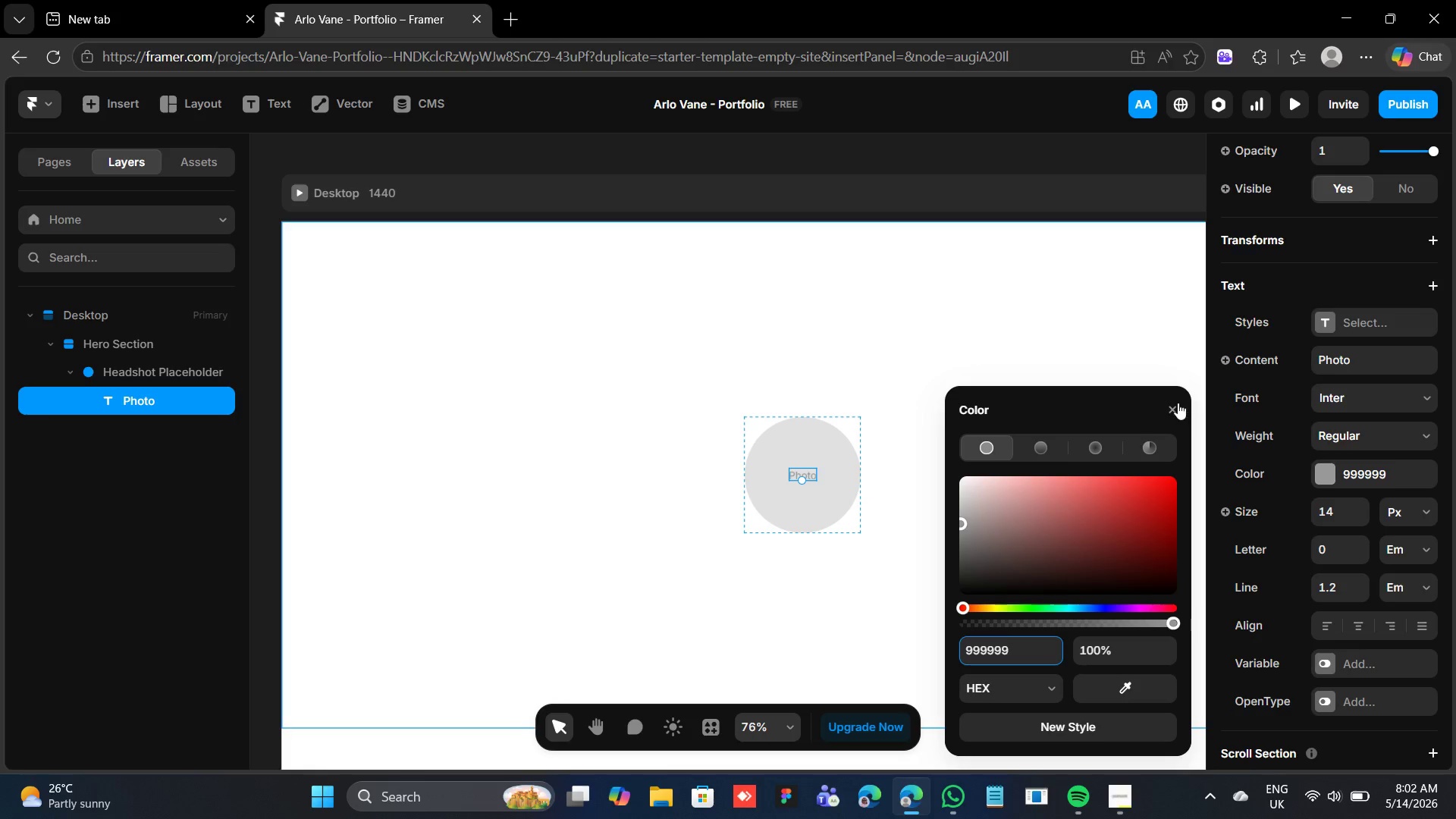 
wait(7.77)
 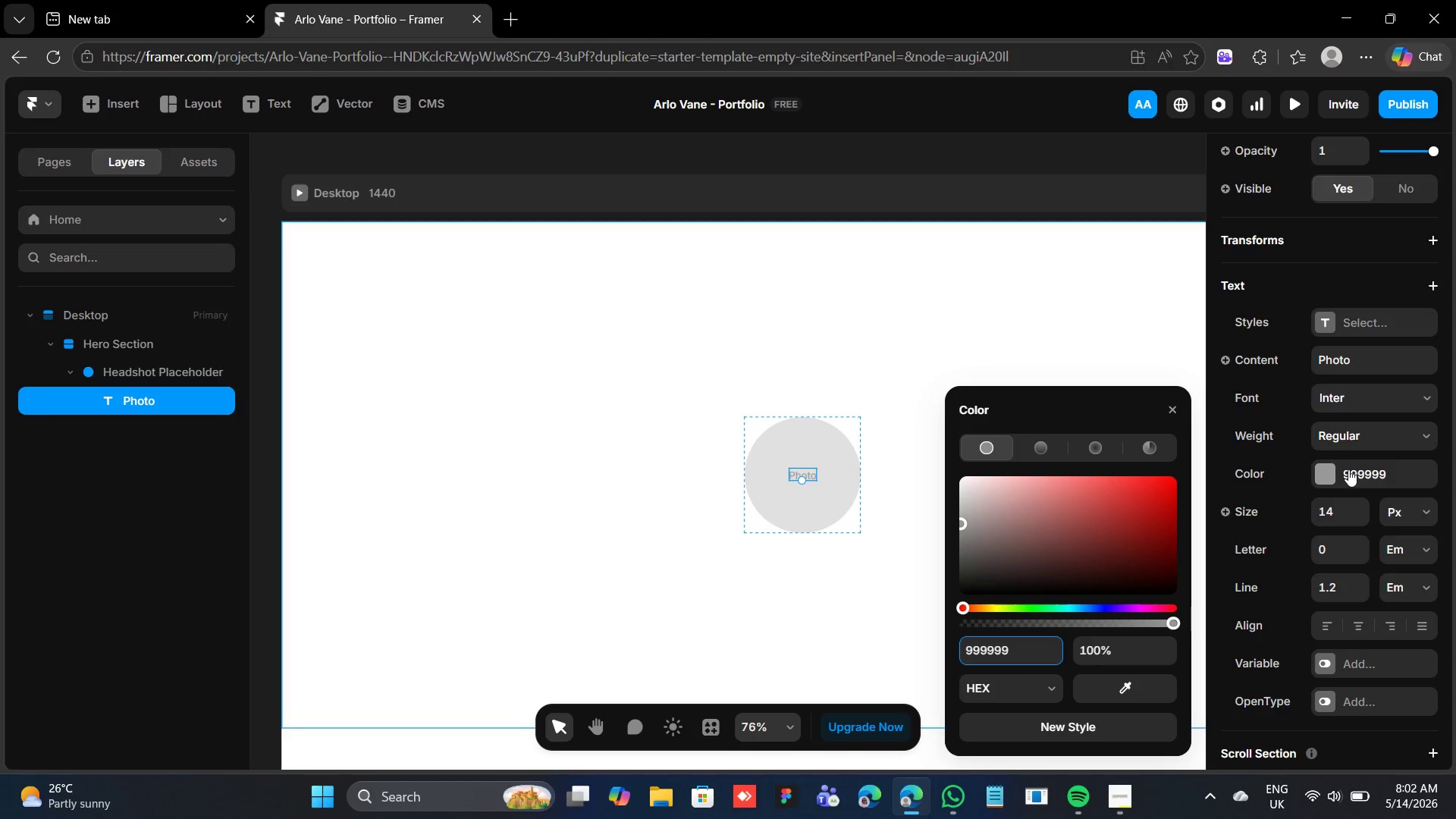 
left_click([851, 443])
 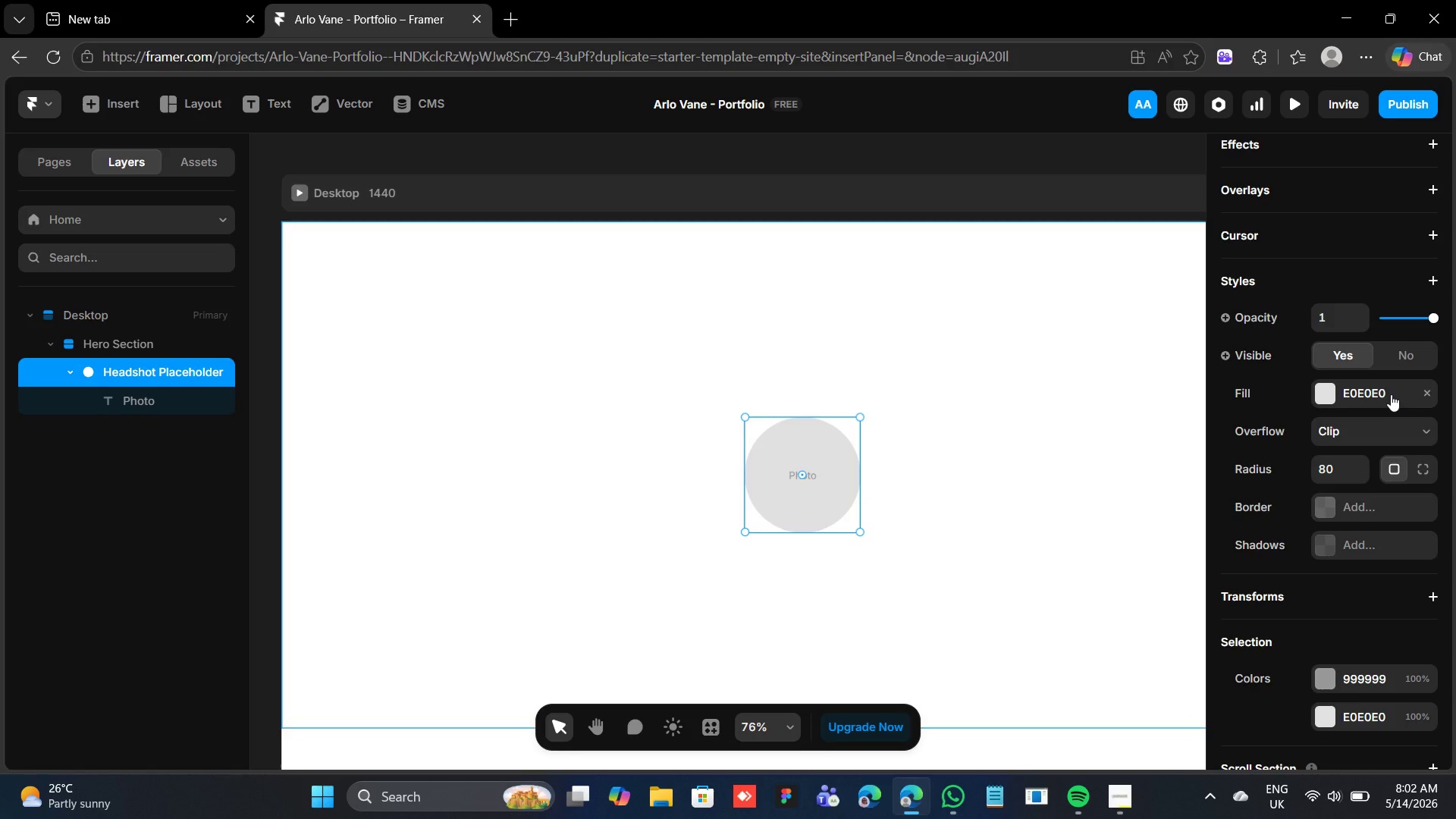 
scroll: coordinate [1391, 393], scroll_direction: up, amount: 3.0
 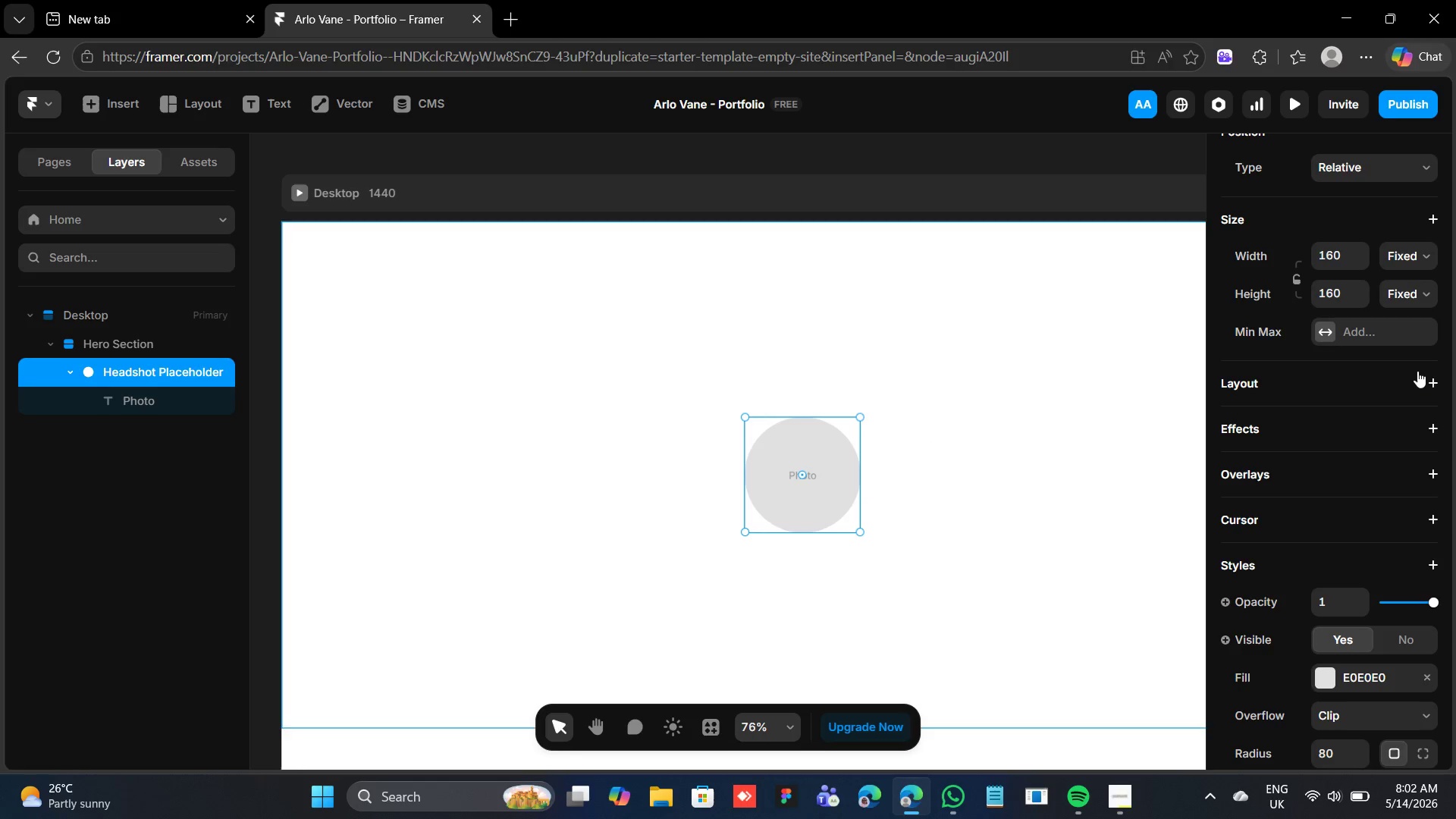 
mouse_move([1407, 387])
 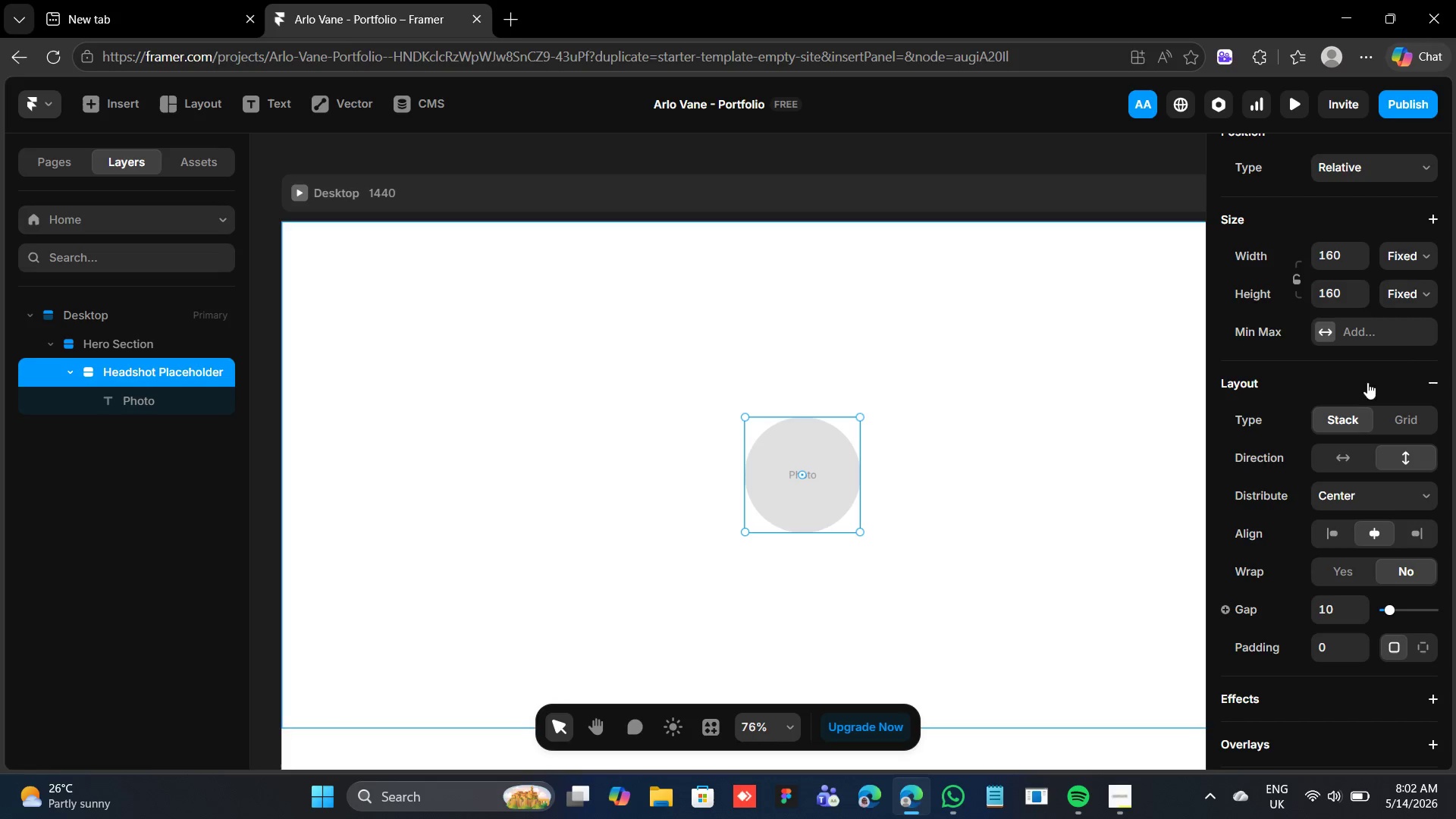 
wait(5.09)
 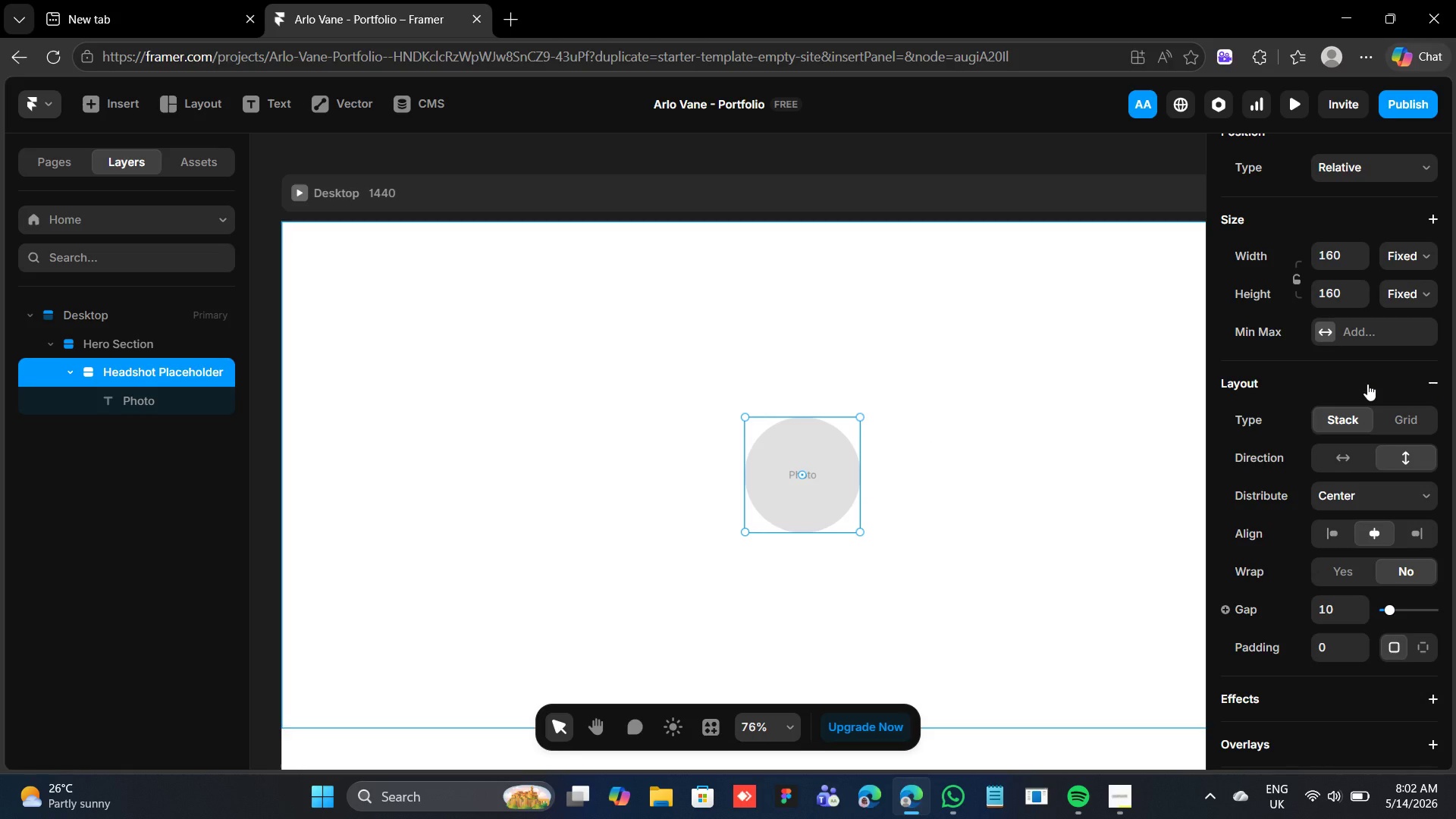 
left_click([843, 632])
 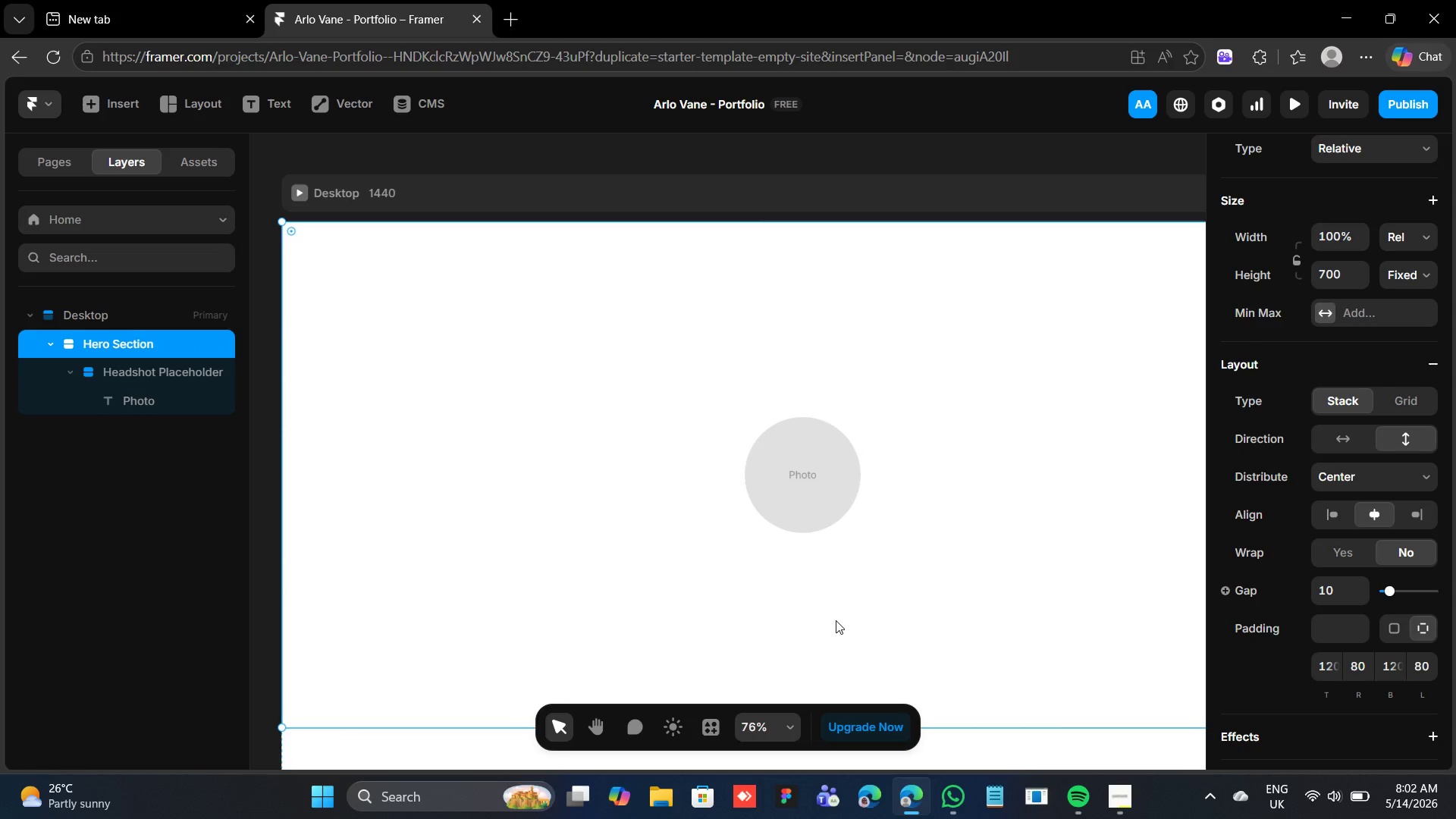 
key(T)
 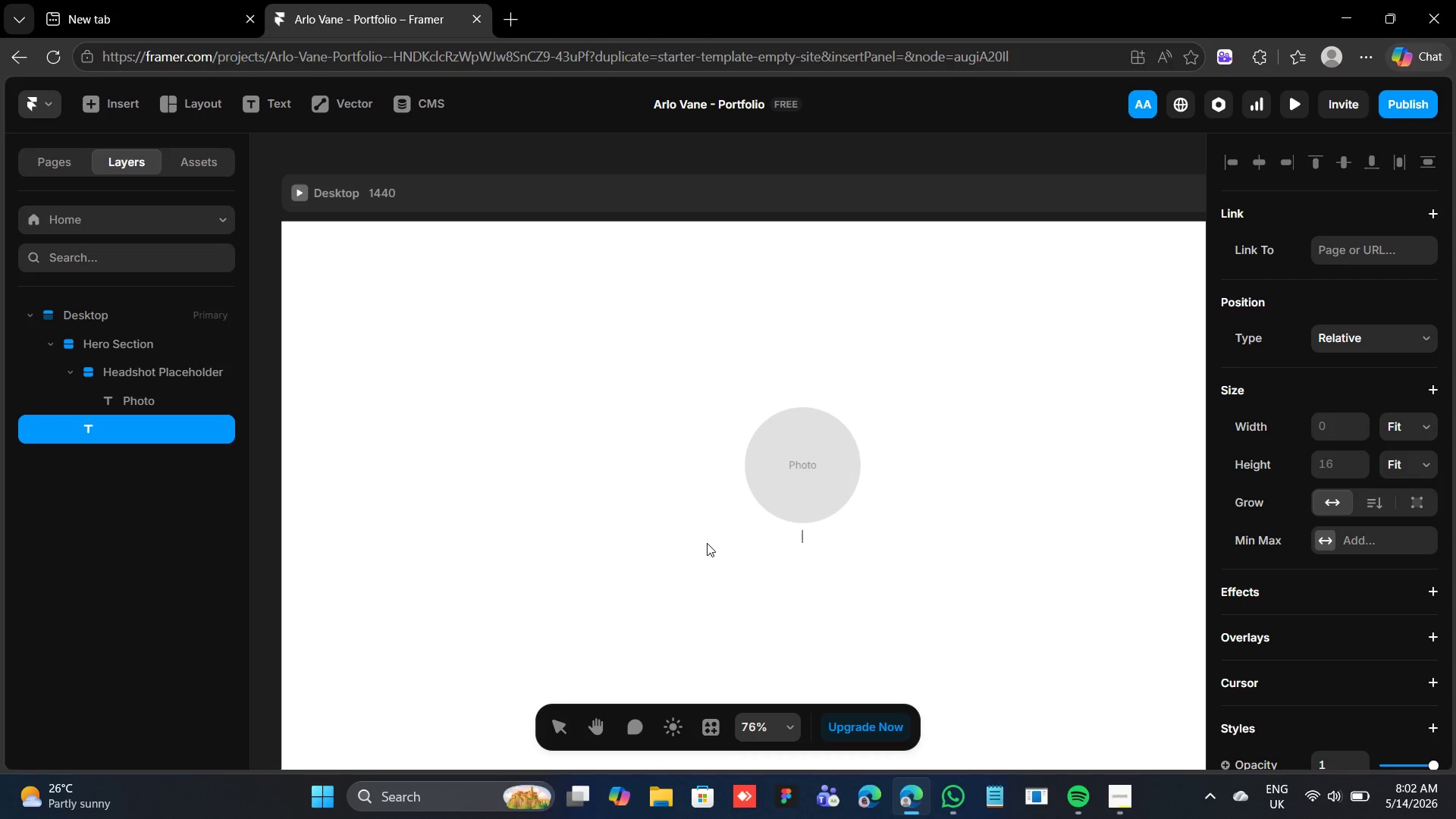 
wait(7.14)
 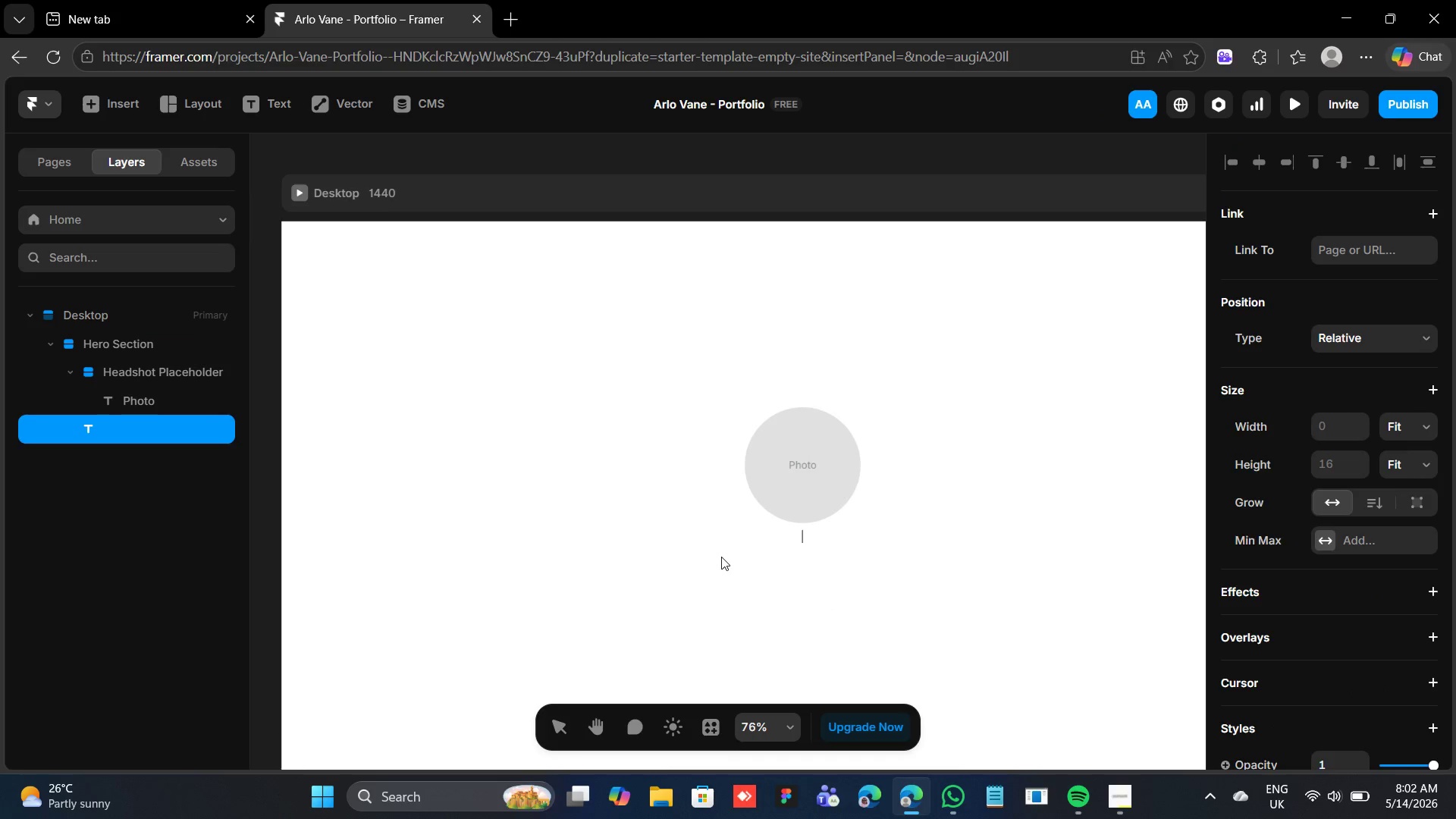 
type(Ark)
key(Backspace)
type(lo Vane)
 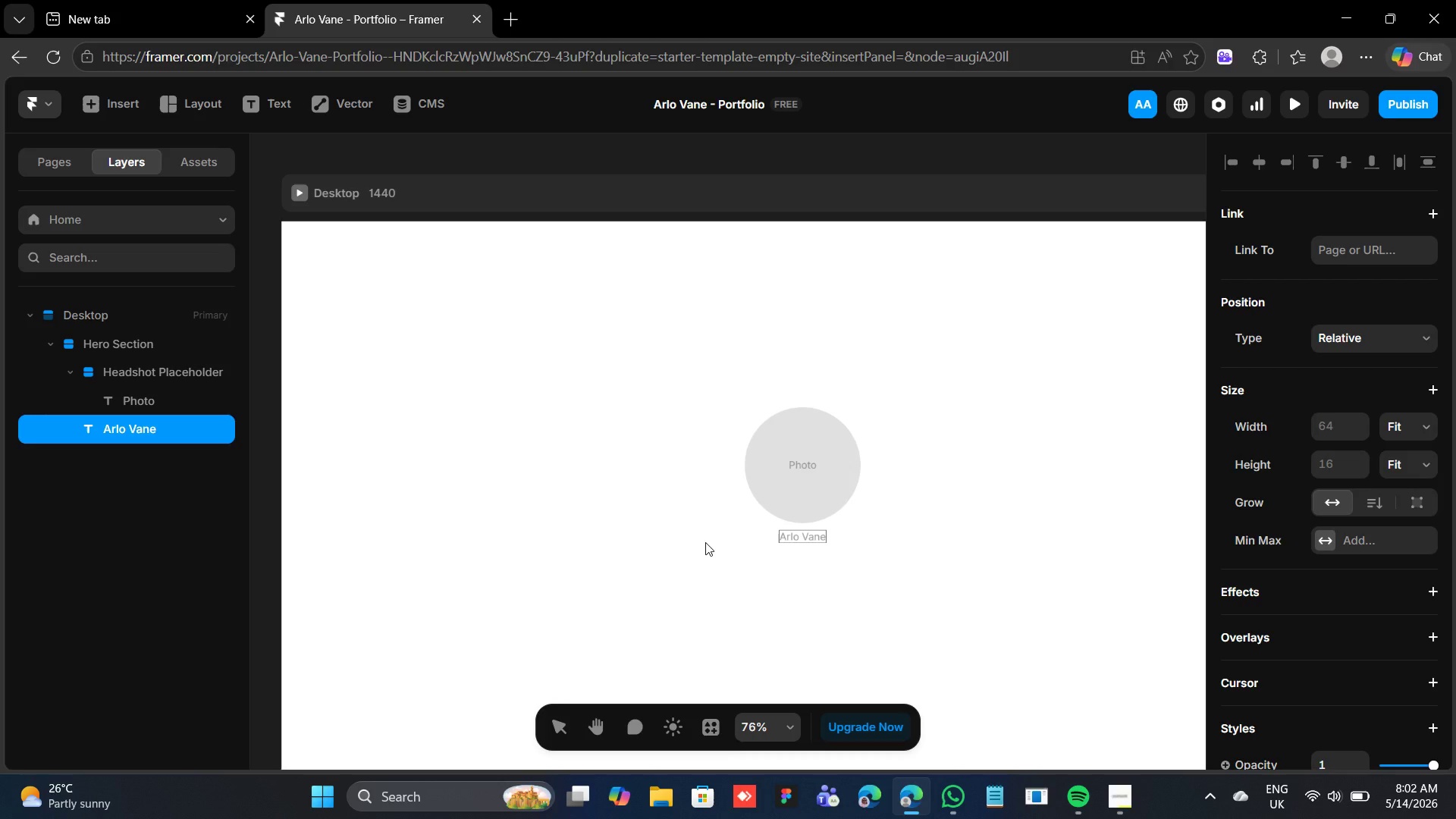 
left_click([705, 542])
 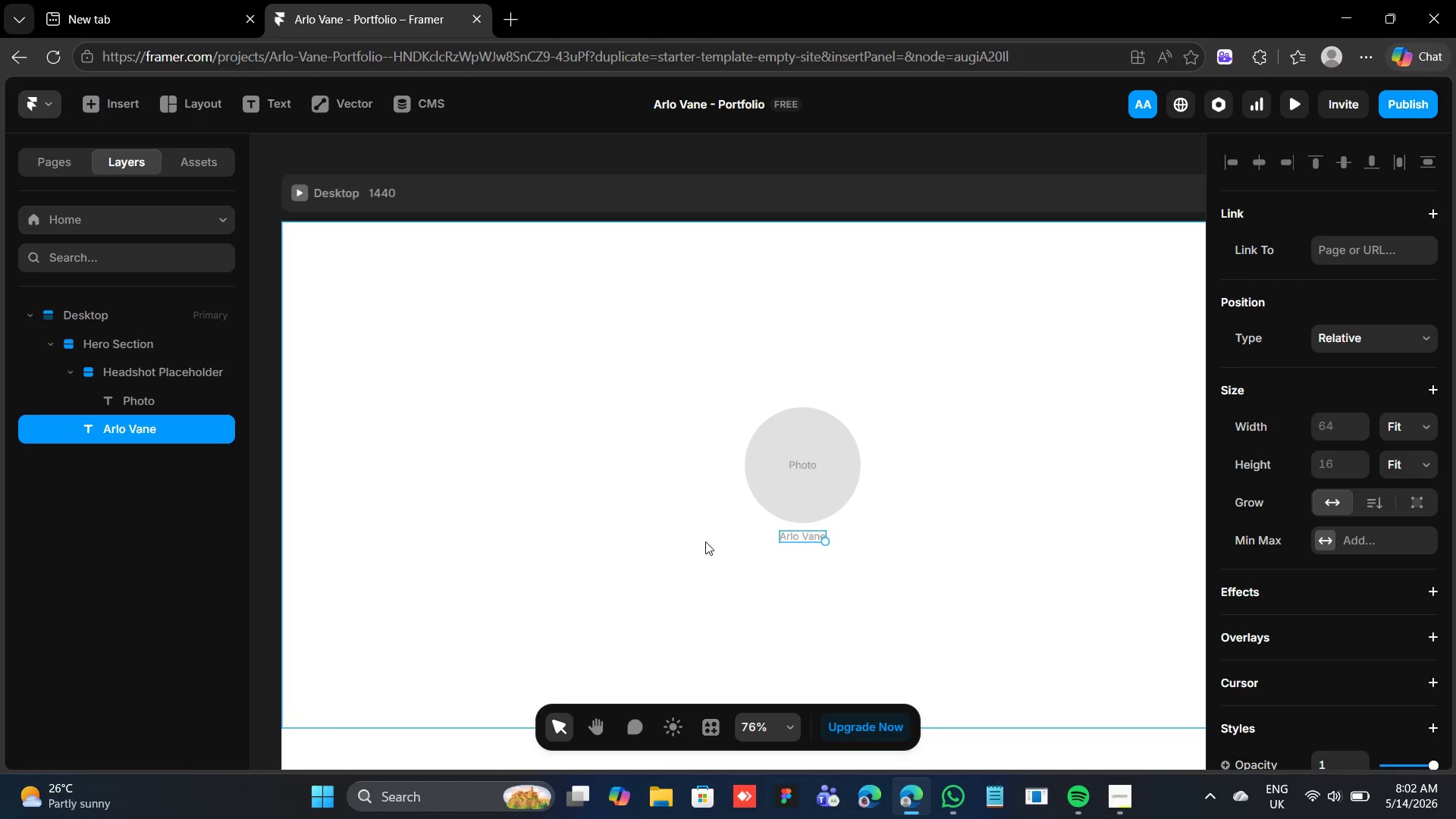 
wait(7.7)
 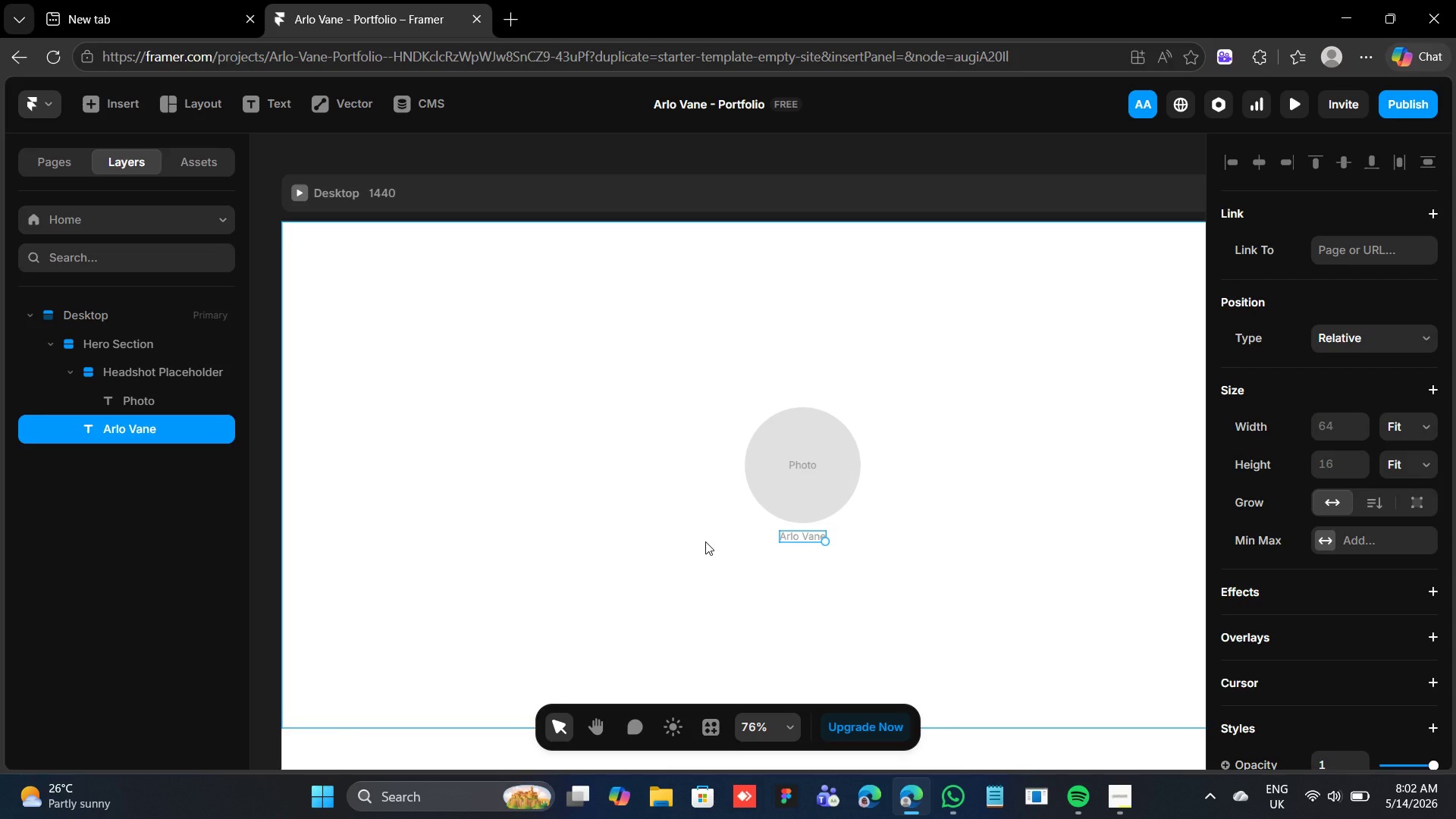 
scroll: coordinate [1345, 621], scroll_direction: down, amount: 5.0
 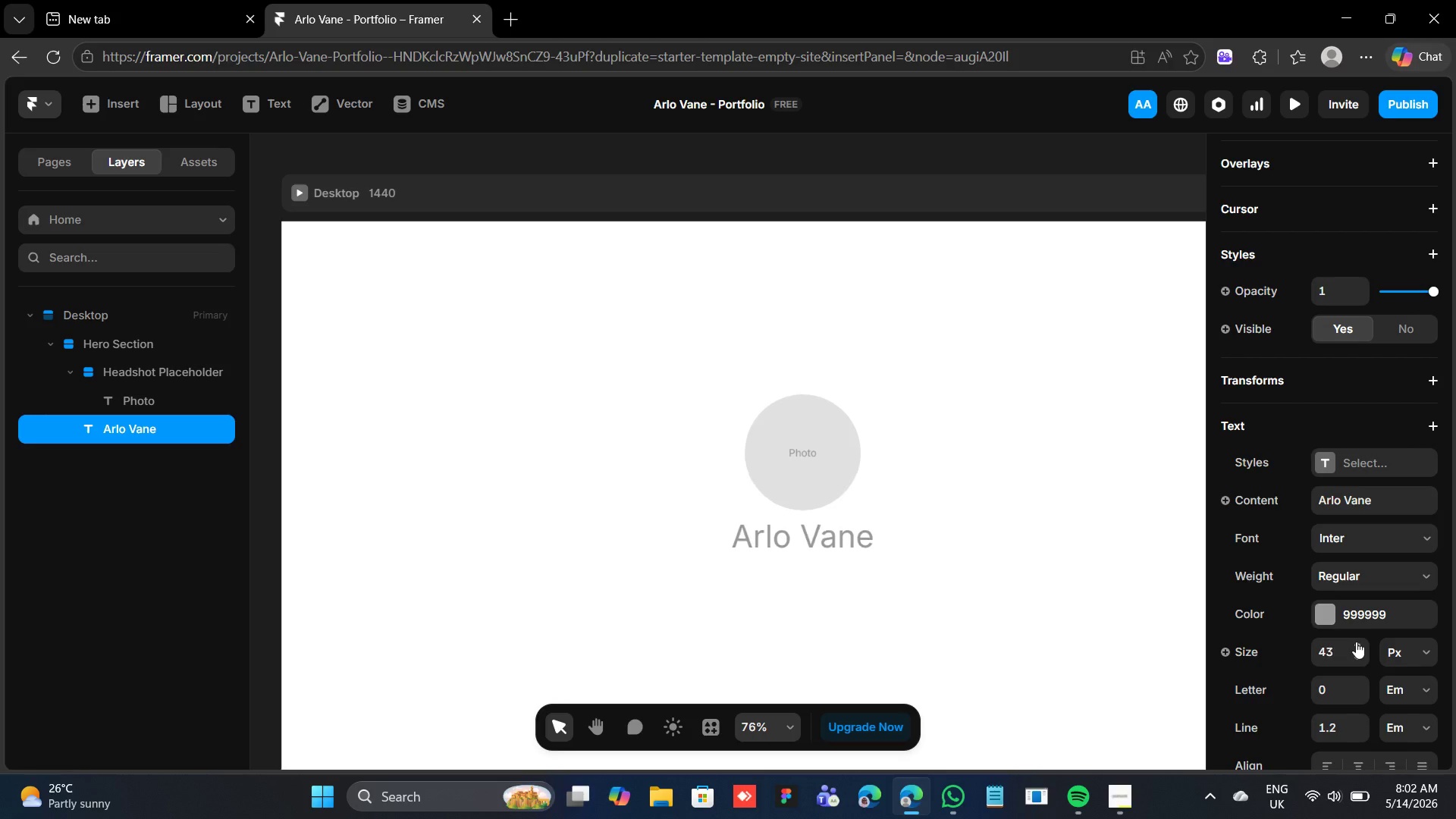 
wait(7.58)
 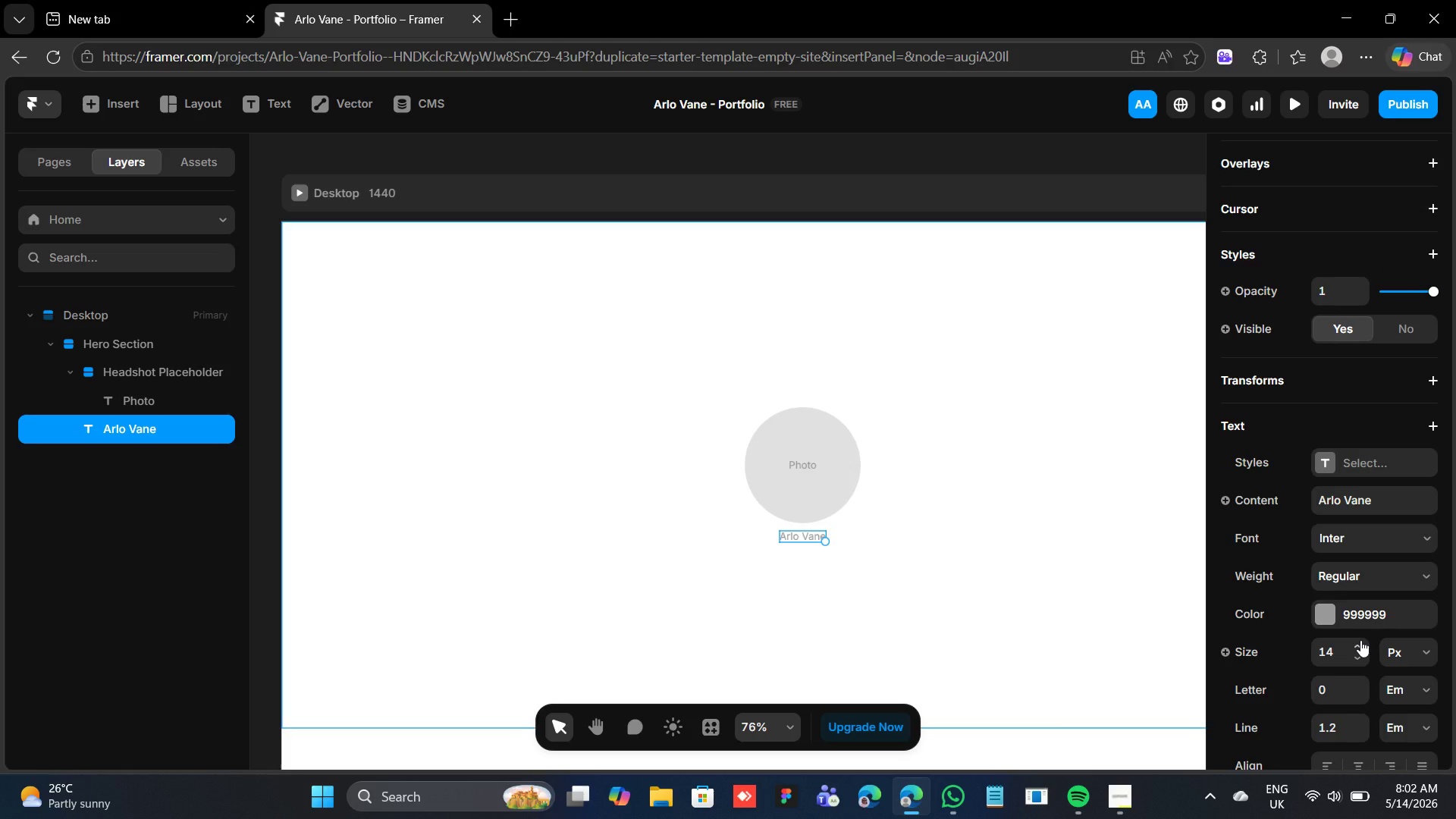 
left_click([1356, 642])
 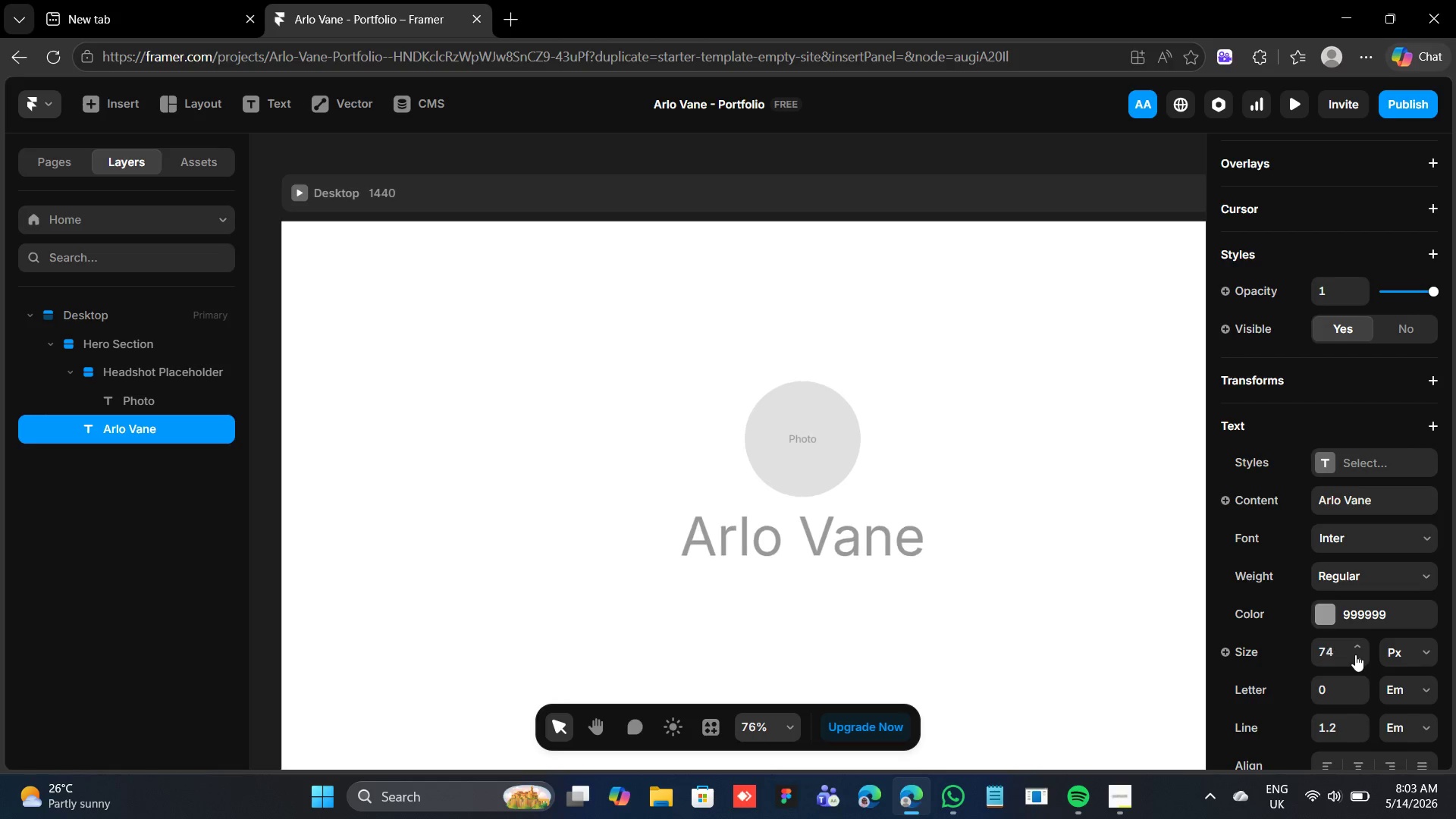 
left_click([1355, 654])
 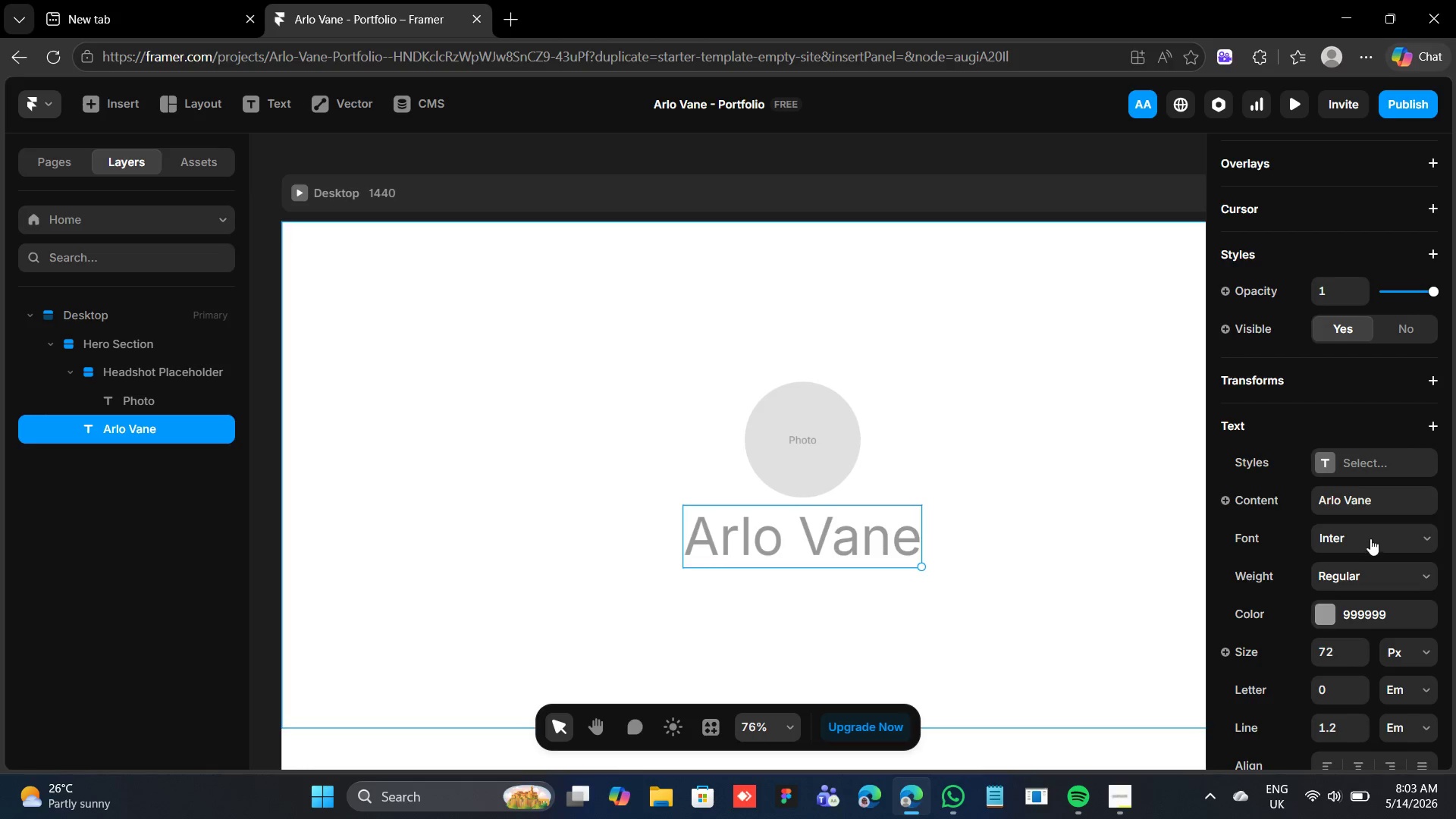 
wait(5.62)
 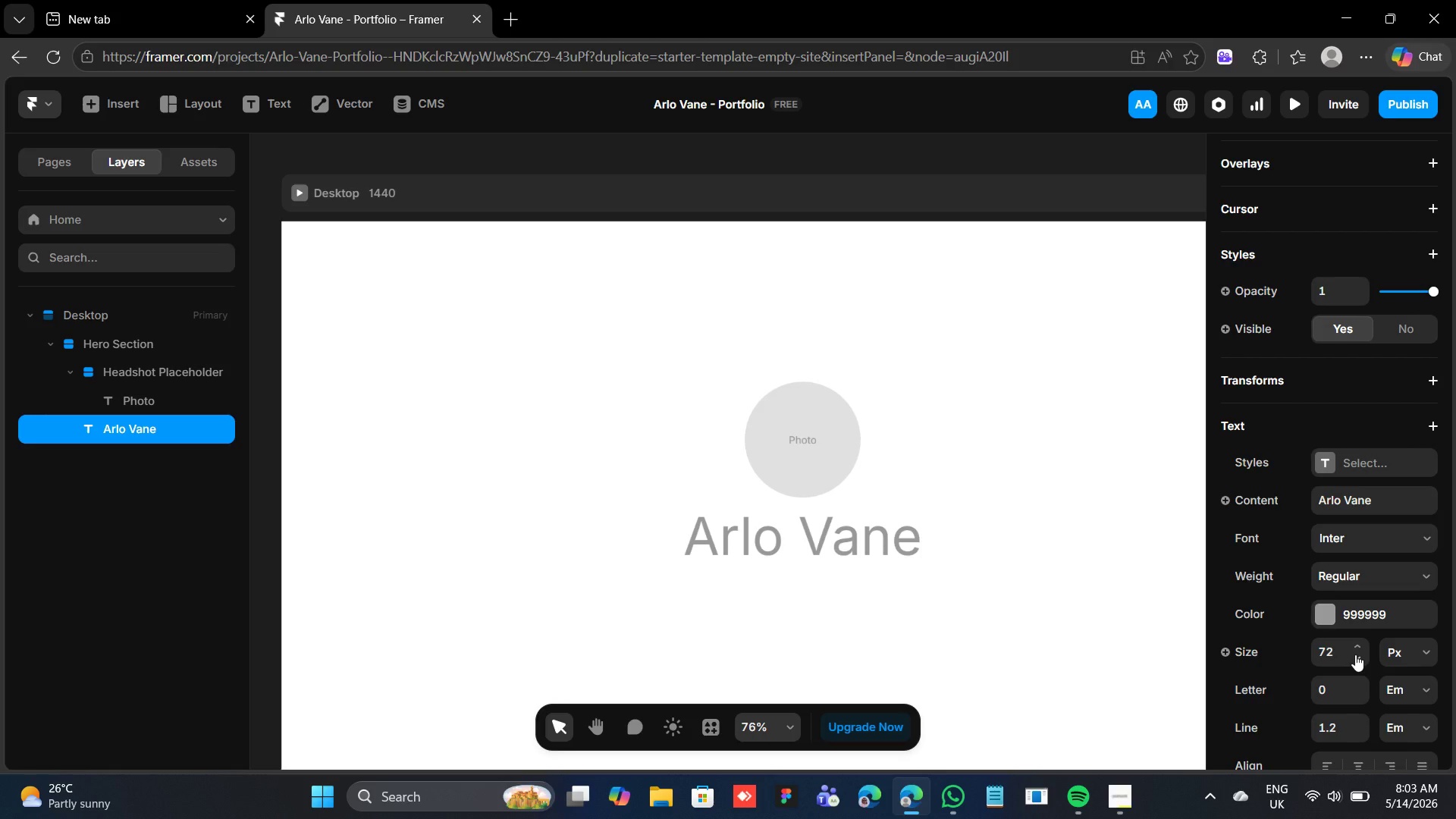 
left_click([1332, 550])
 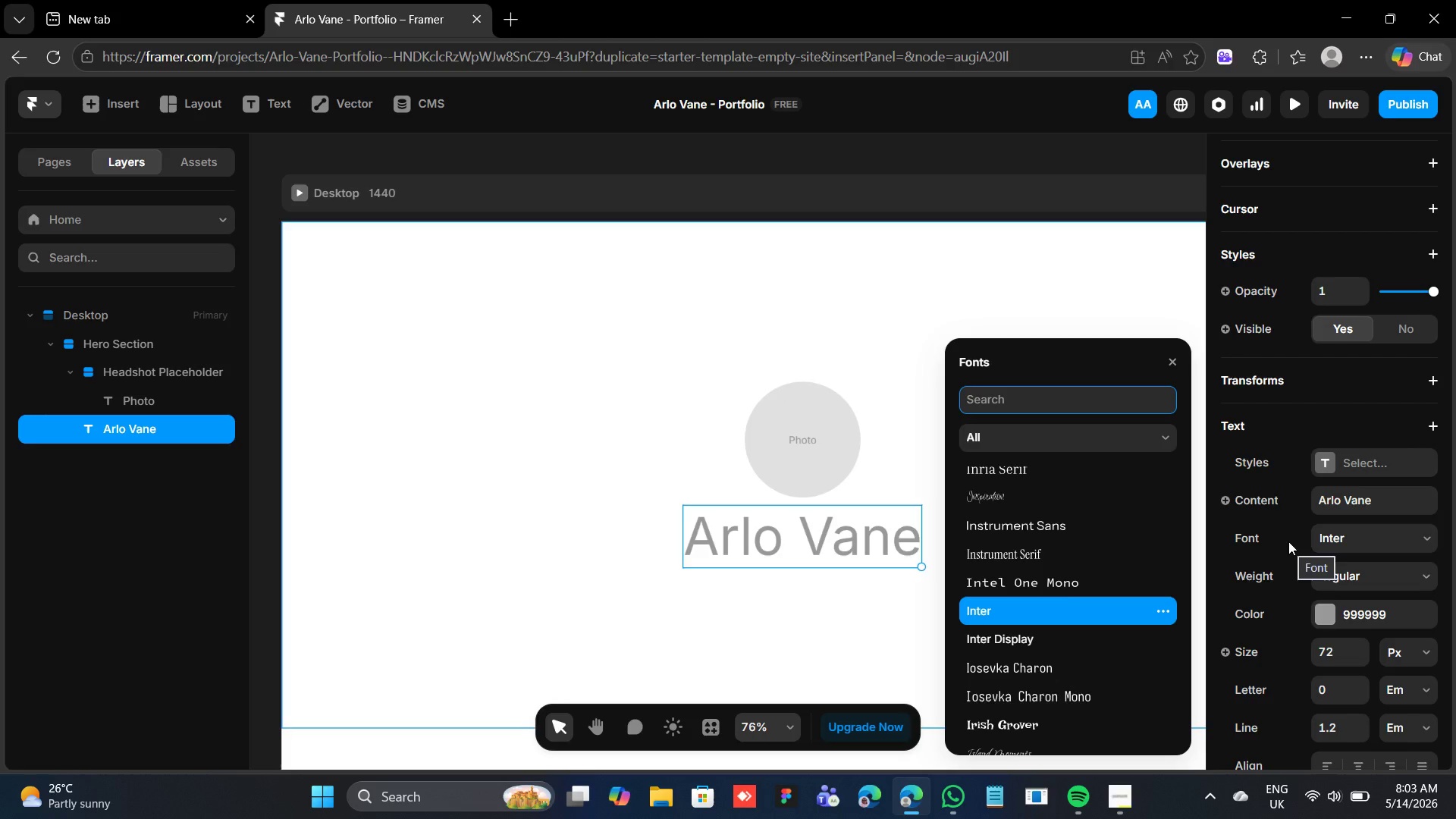 
type(helv)
 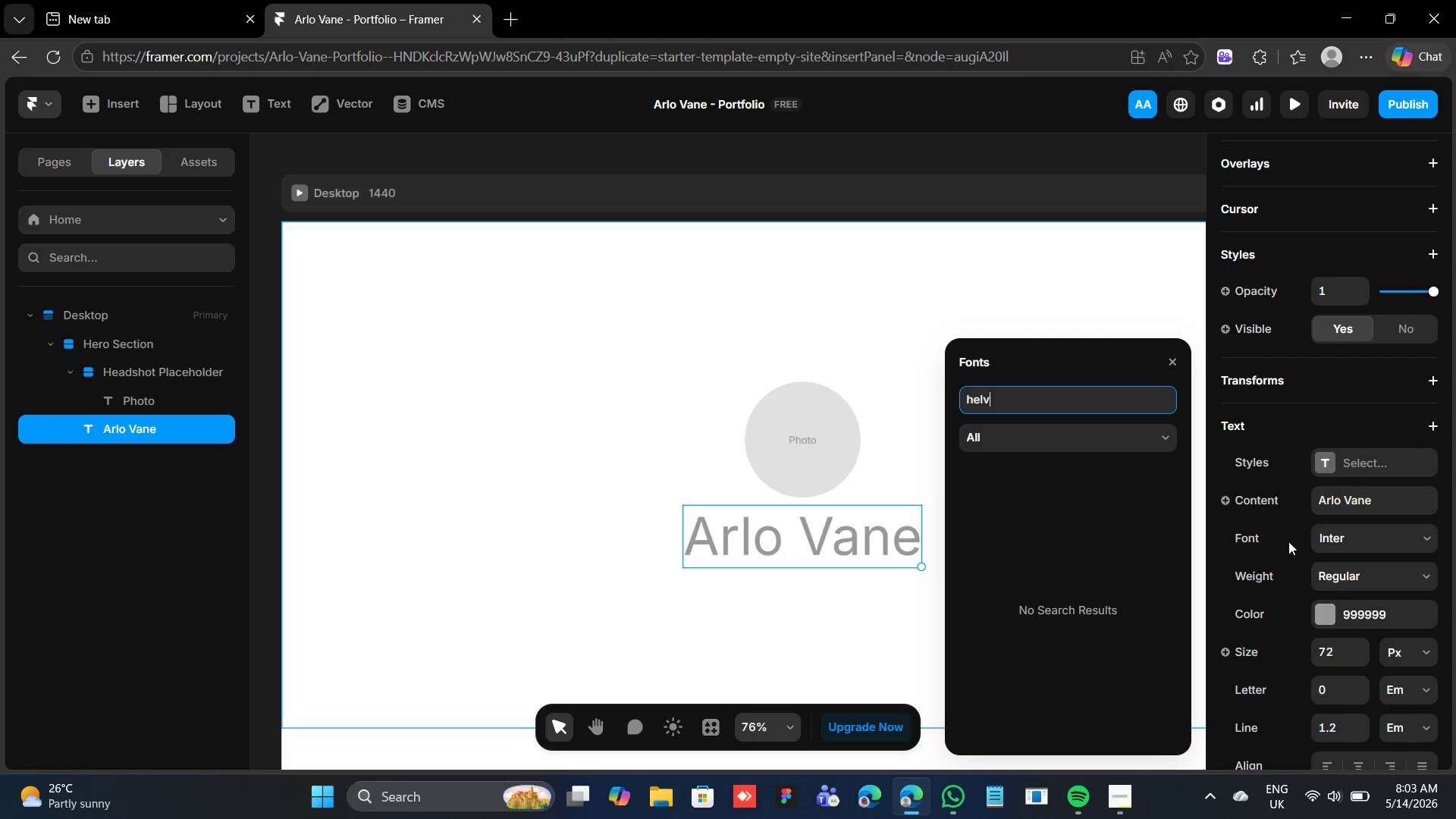 
key(Backspace)
 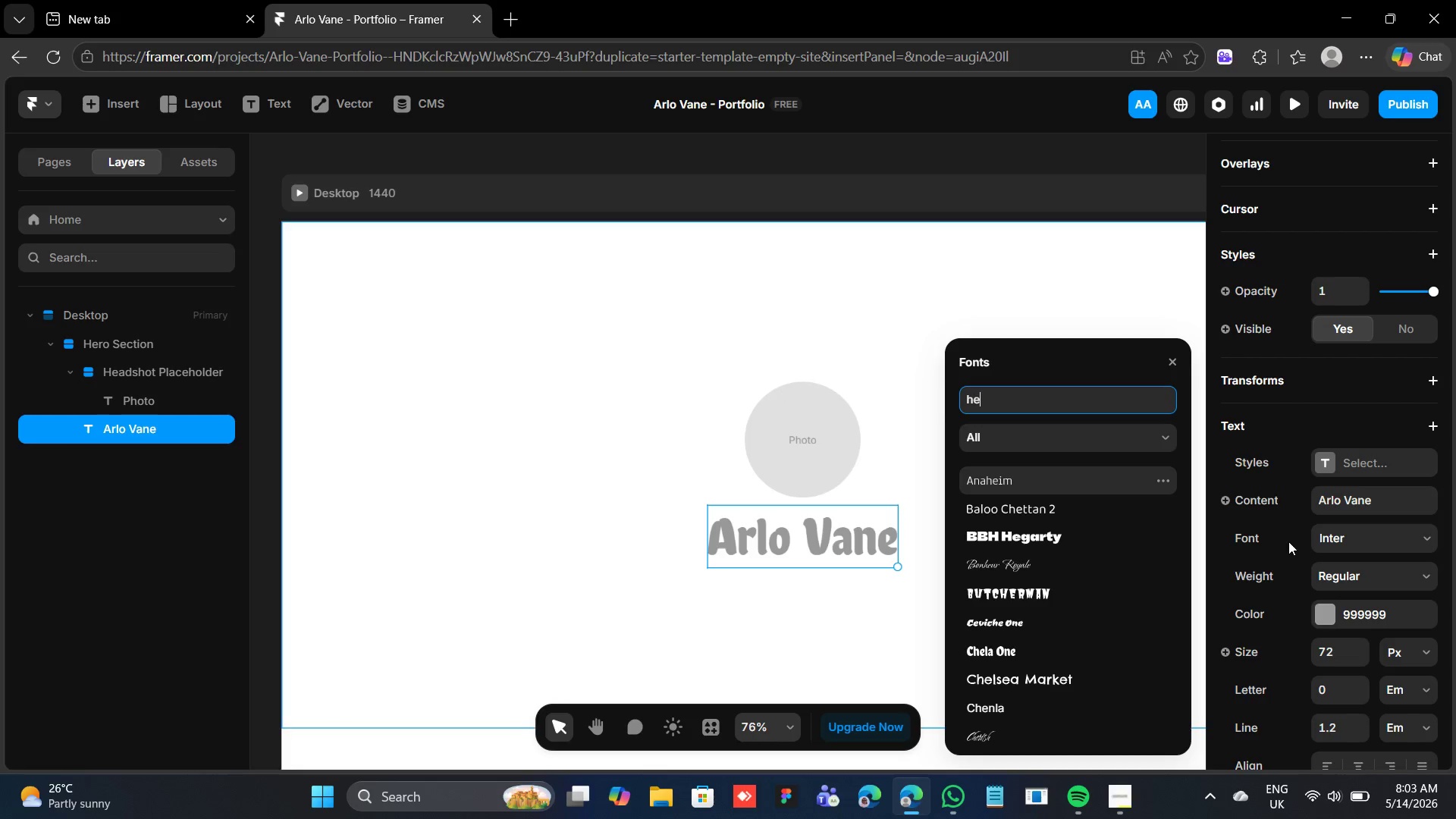 
key(Backspace)
 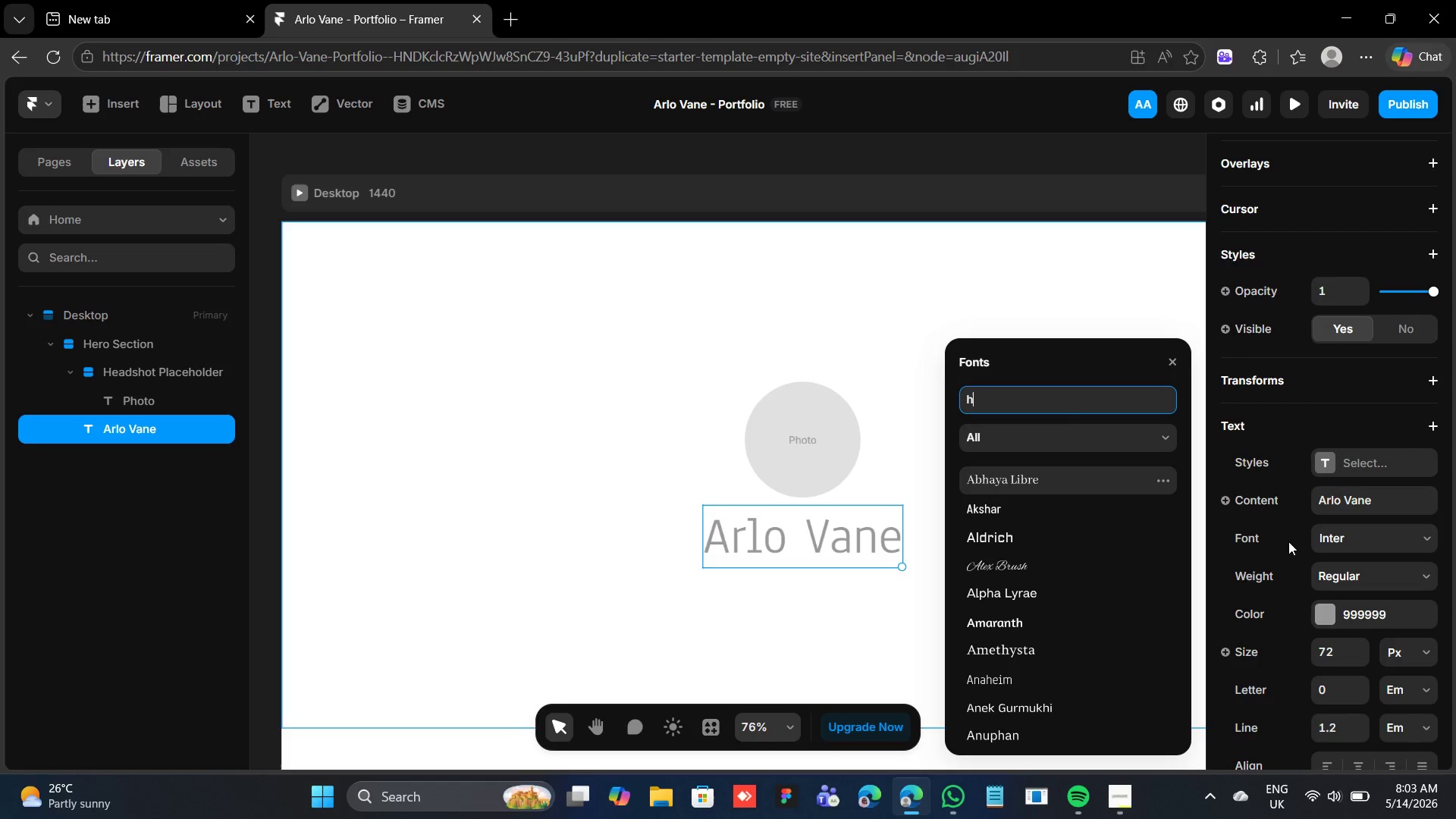 
key(Backspace)
 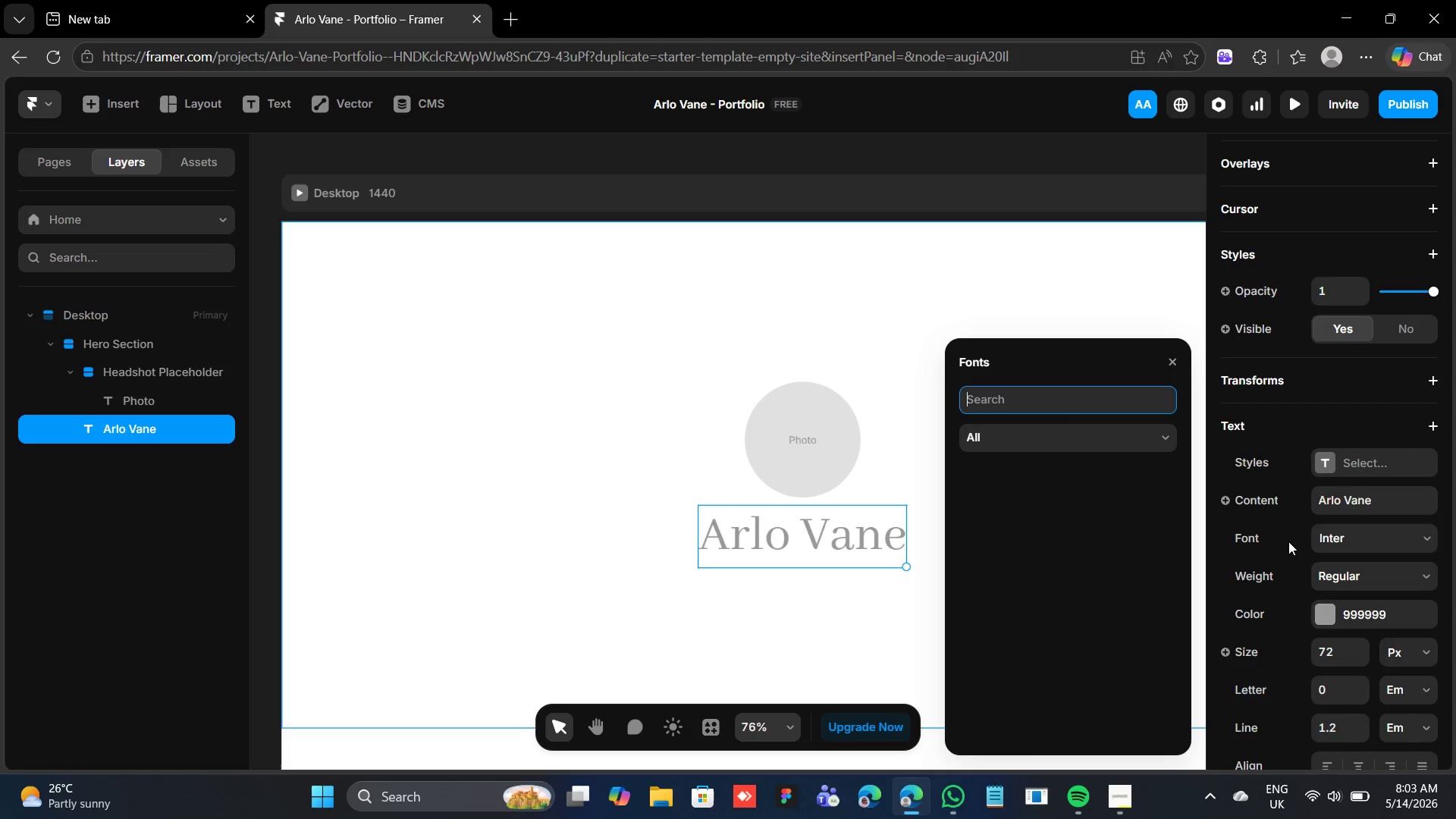 
key(Backspace)
 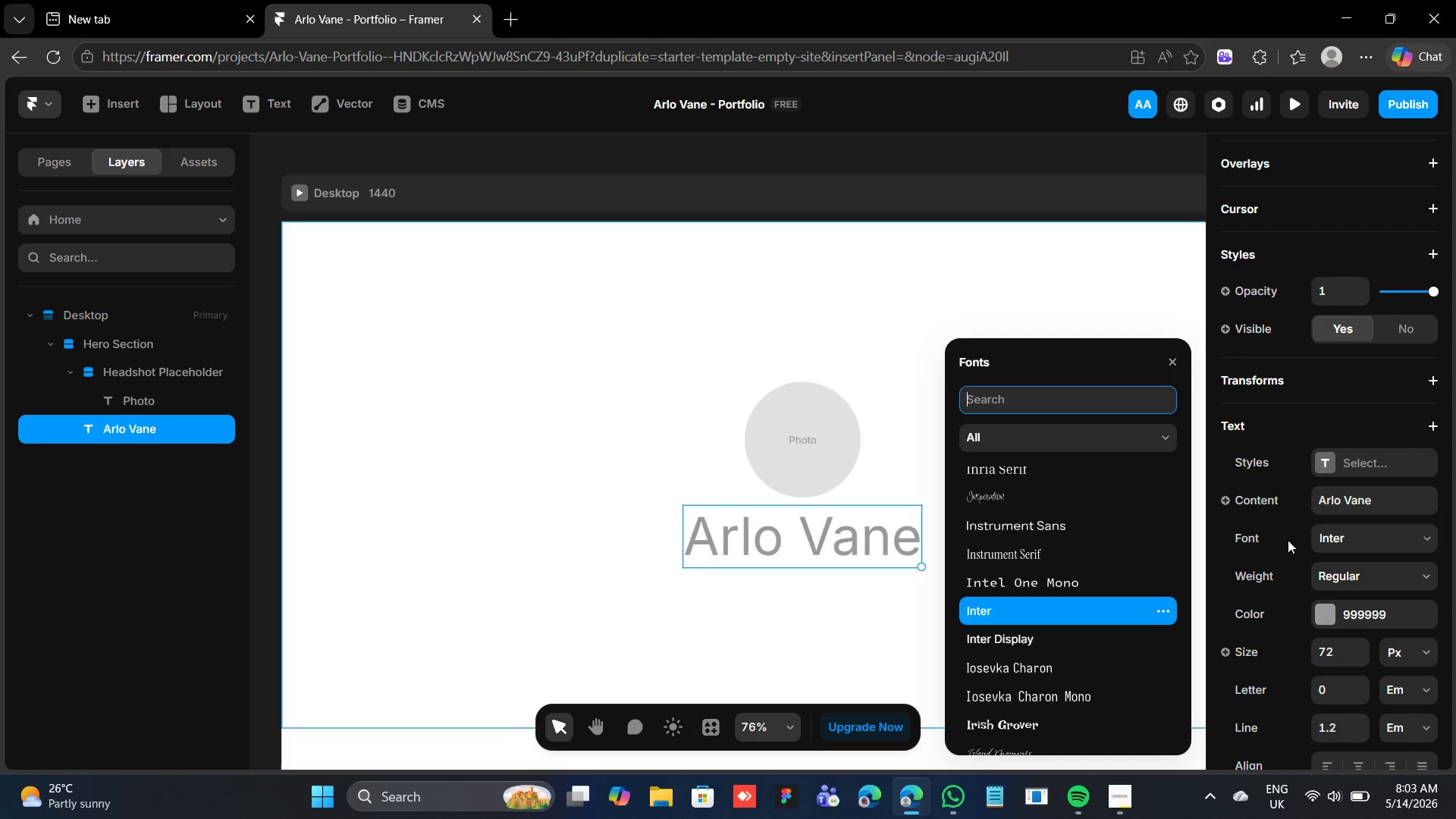 
type(nu)
key(Backspace)
type(eue)
 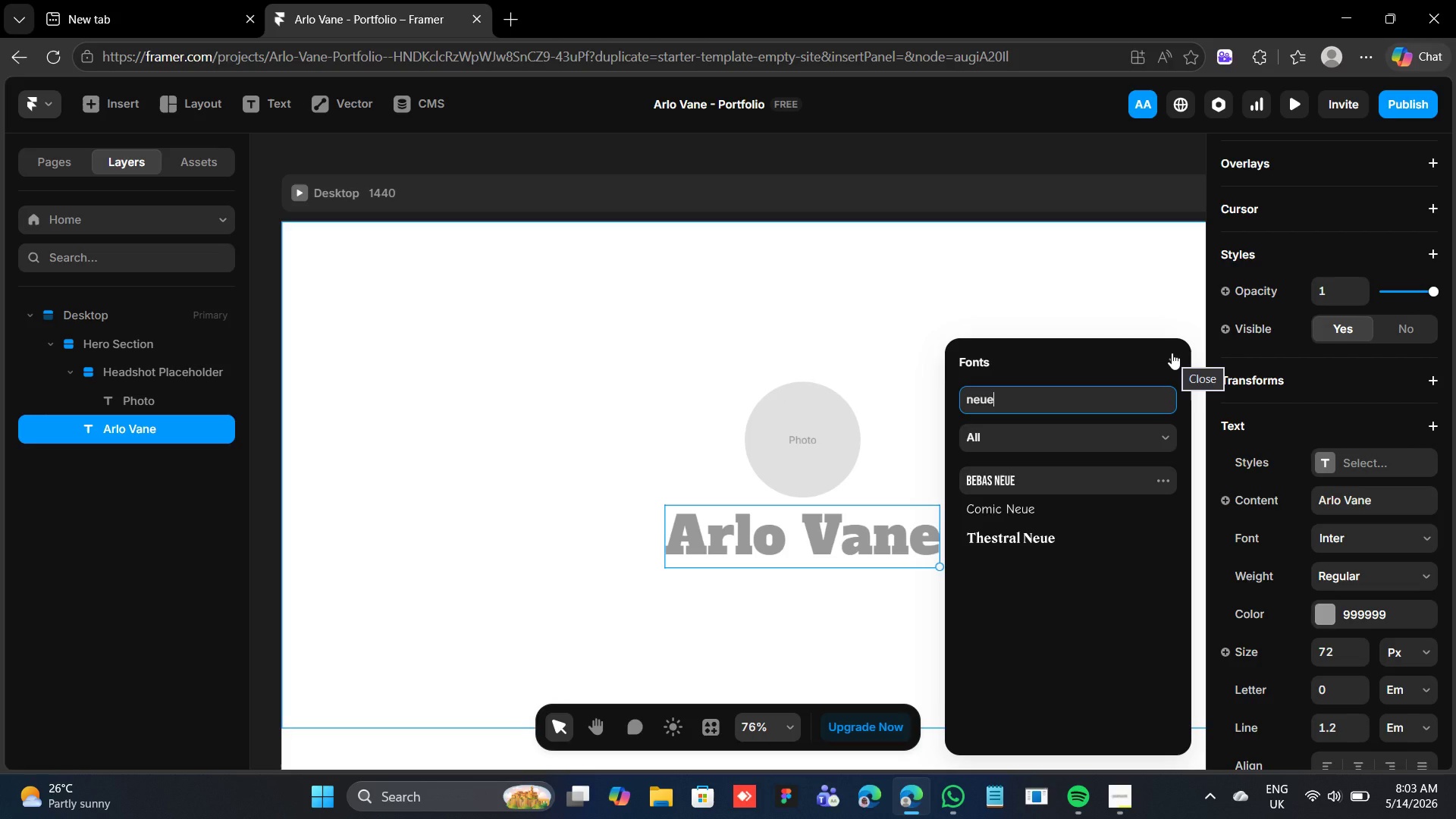 
wait(7.16)
 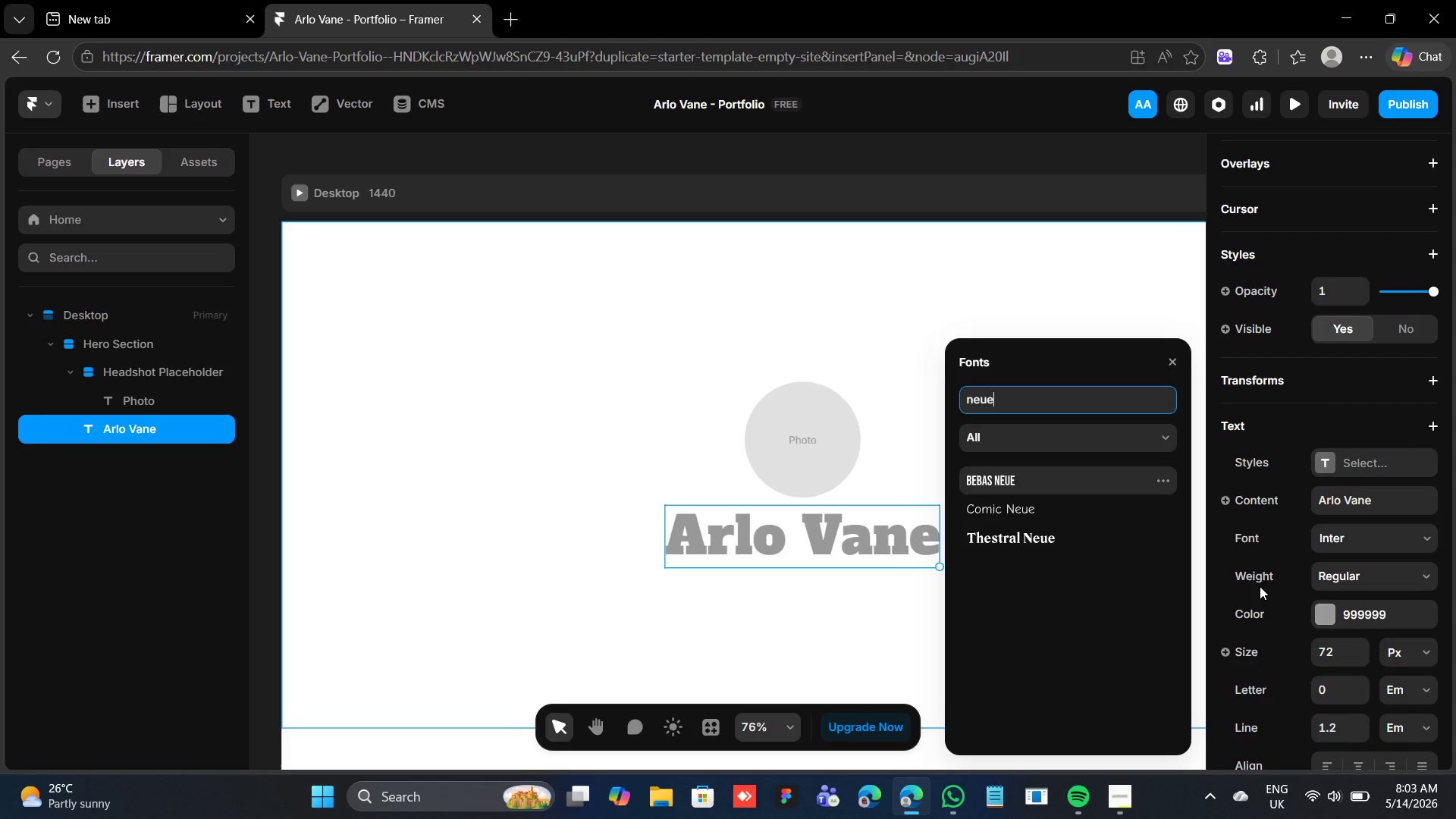 
left_click([1167, 354])
 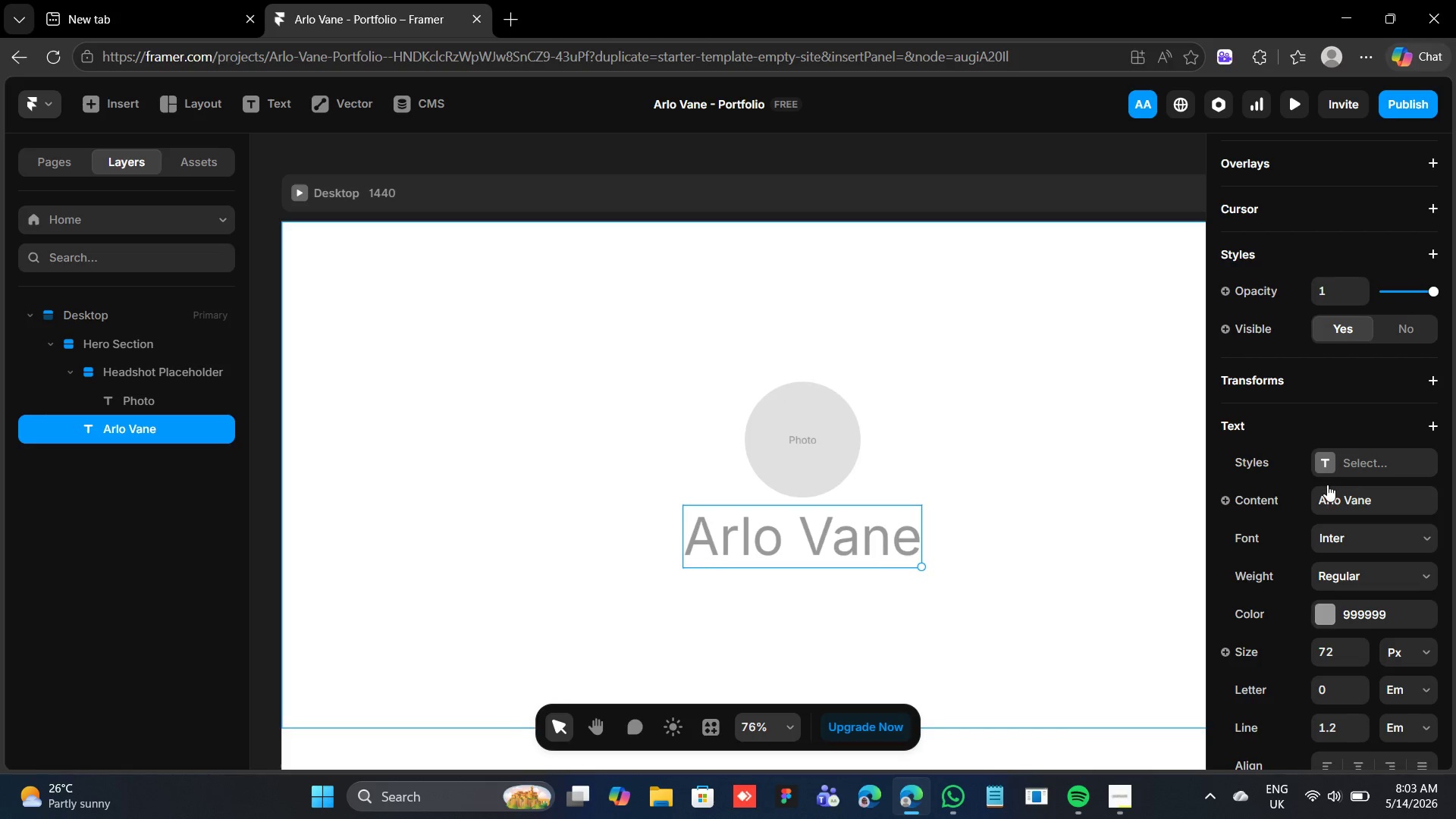 
wait(6.09)
 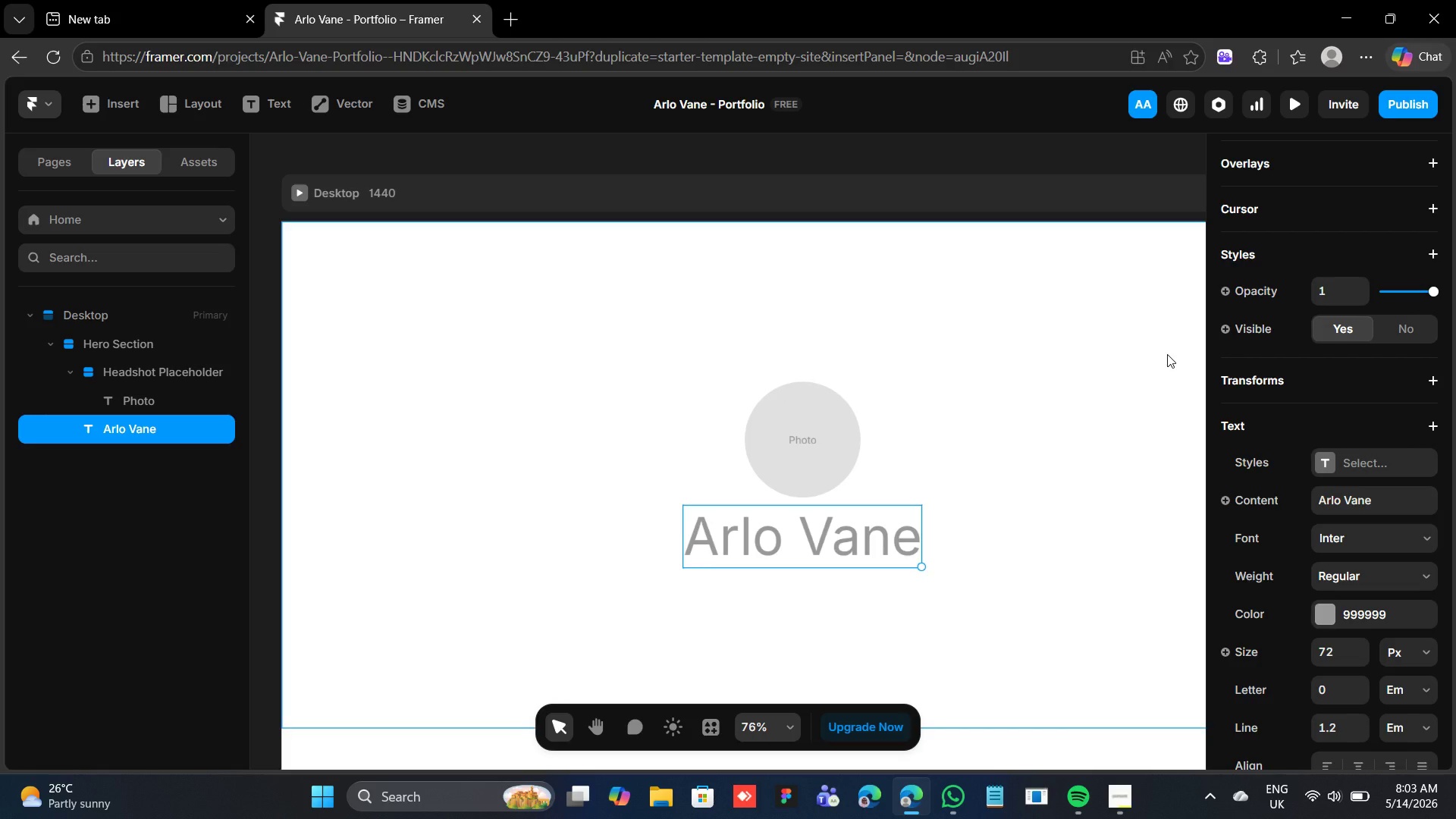 
left_click([1310, 542])
 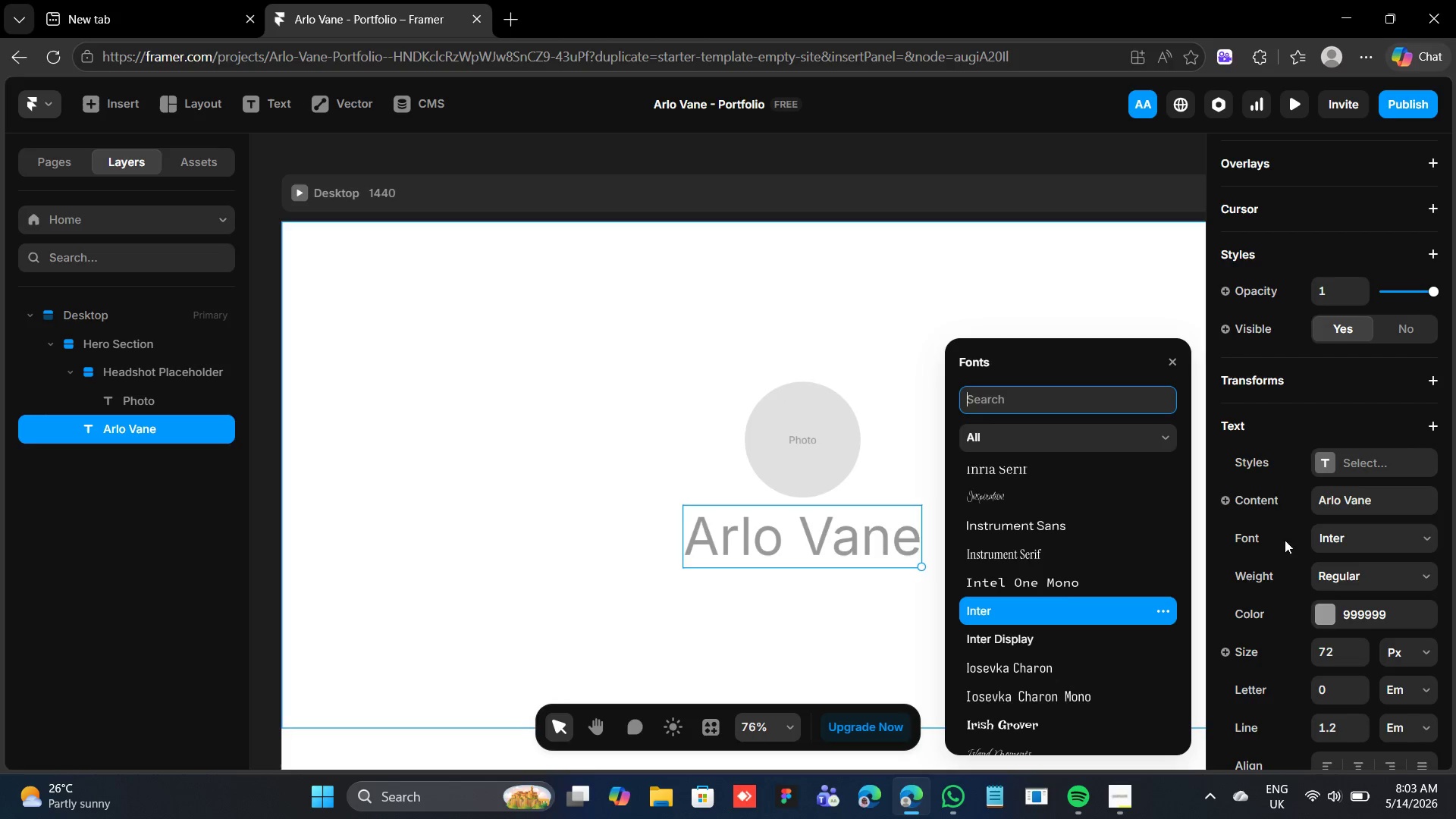 
left_click([1363, 572])
 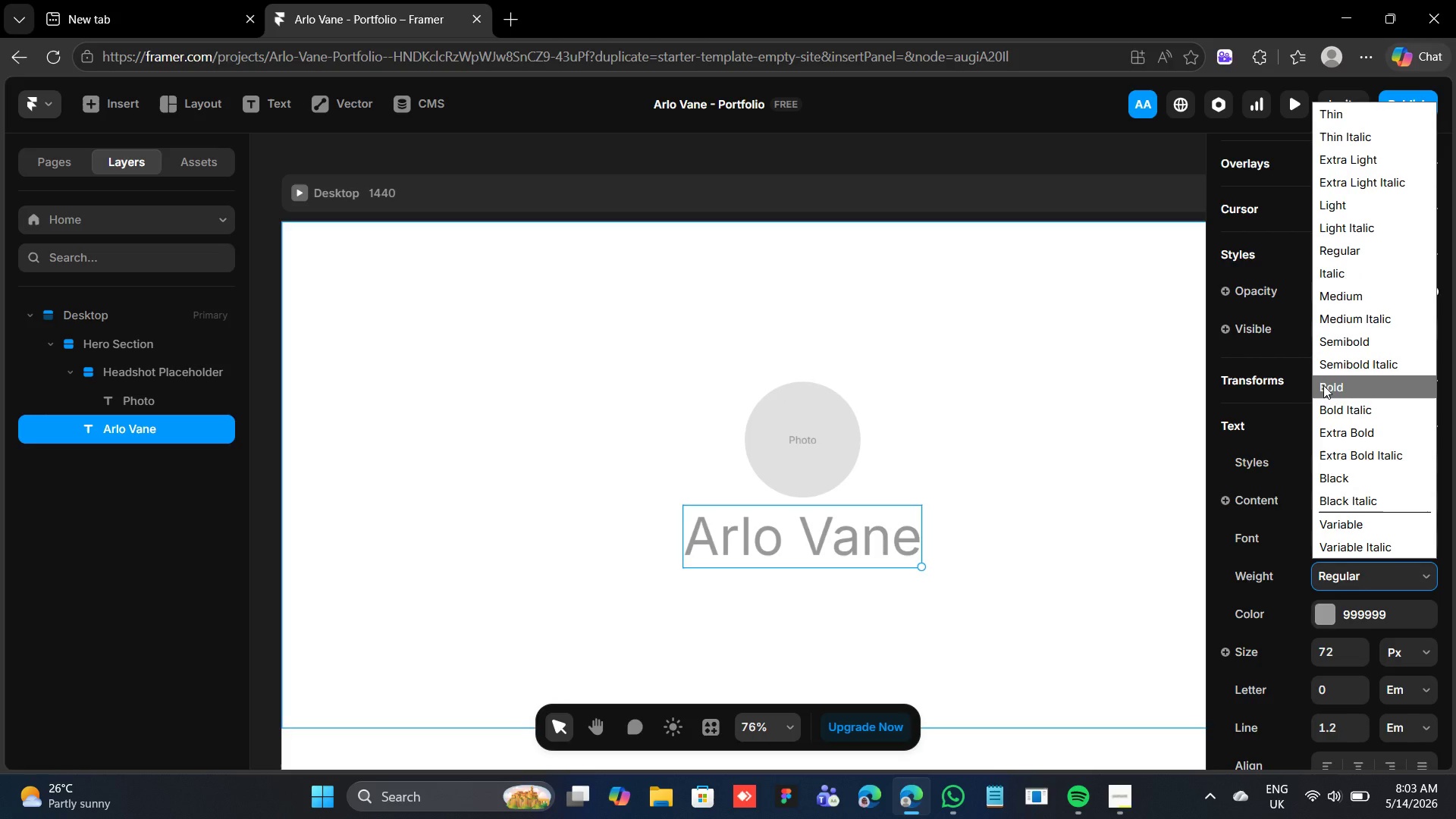 
left_click([1323, 385])
 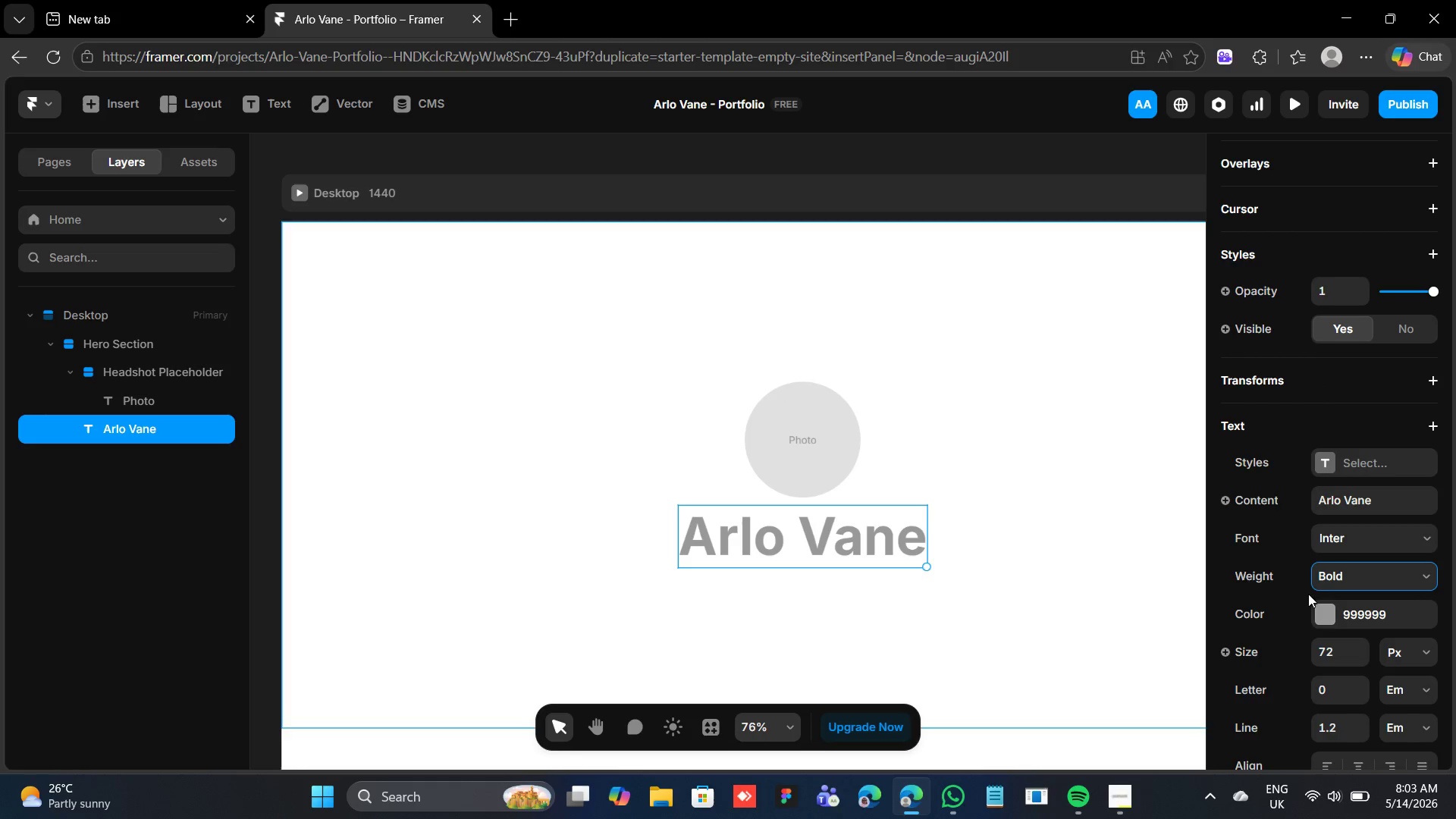 
left_click([1360, 612])
 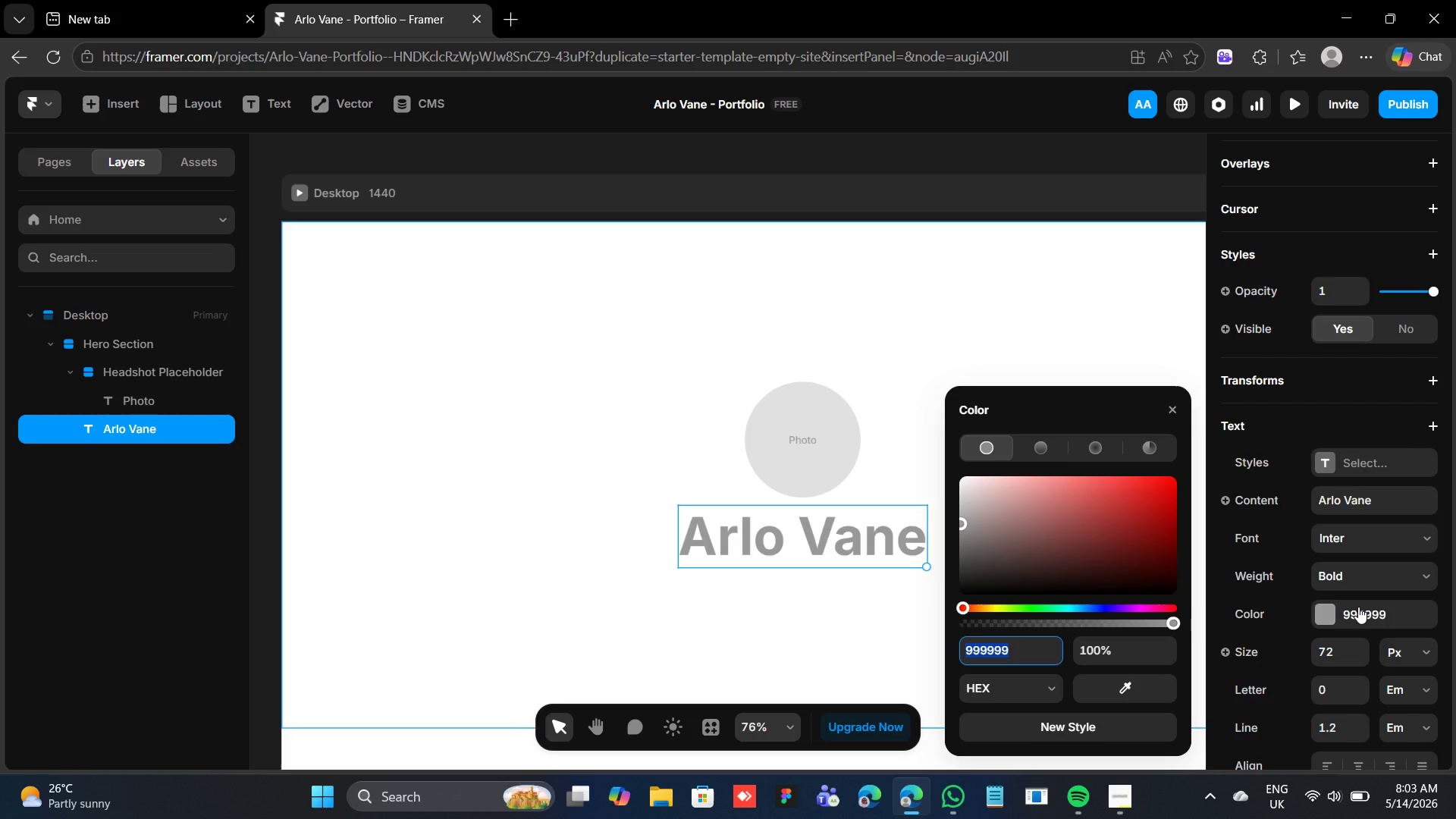 
key(1)
 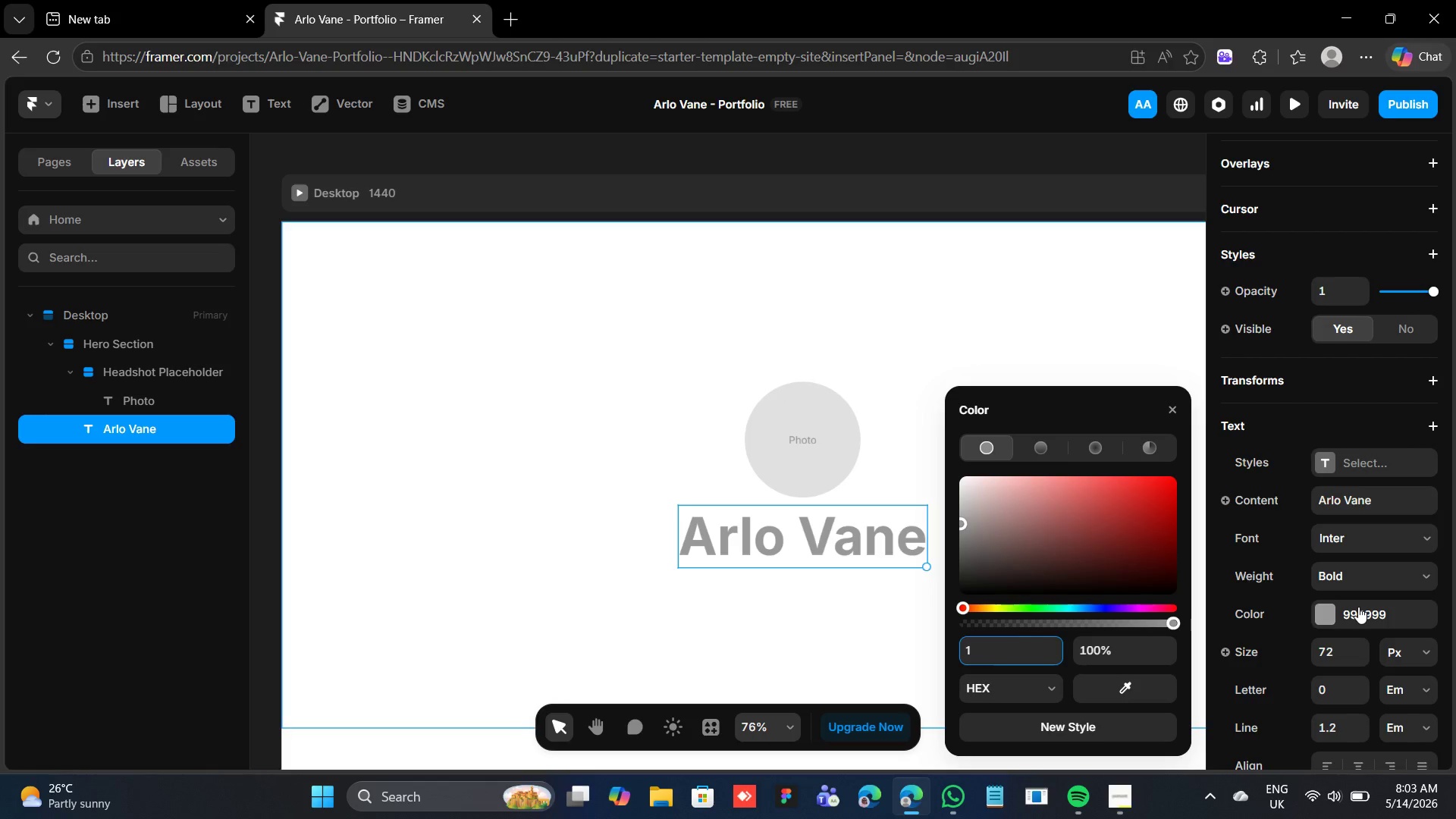 
key(Enter)
 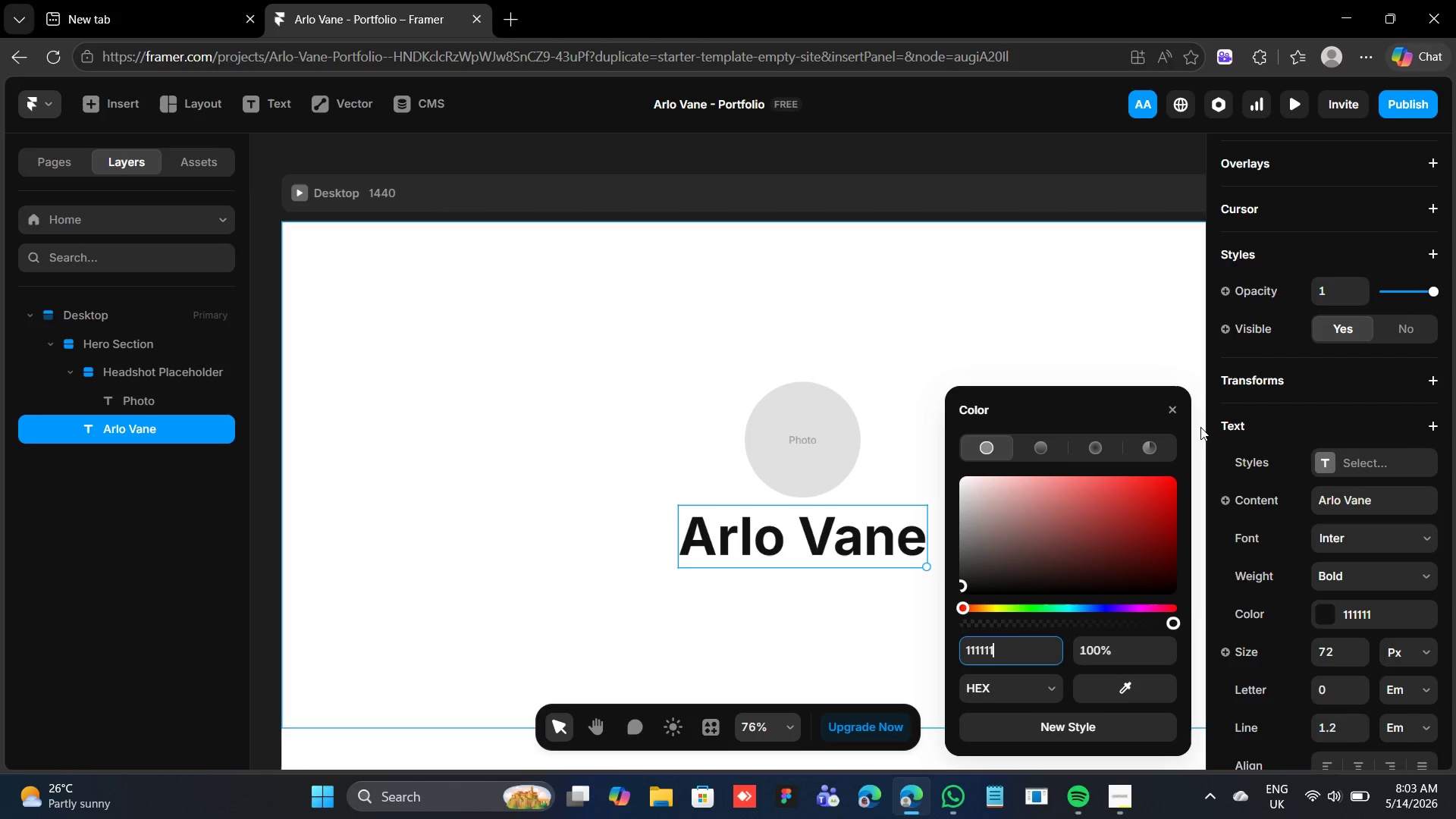 
left_click([1178, 399])
 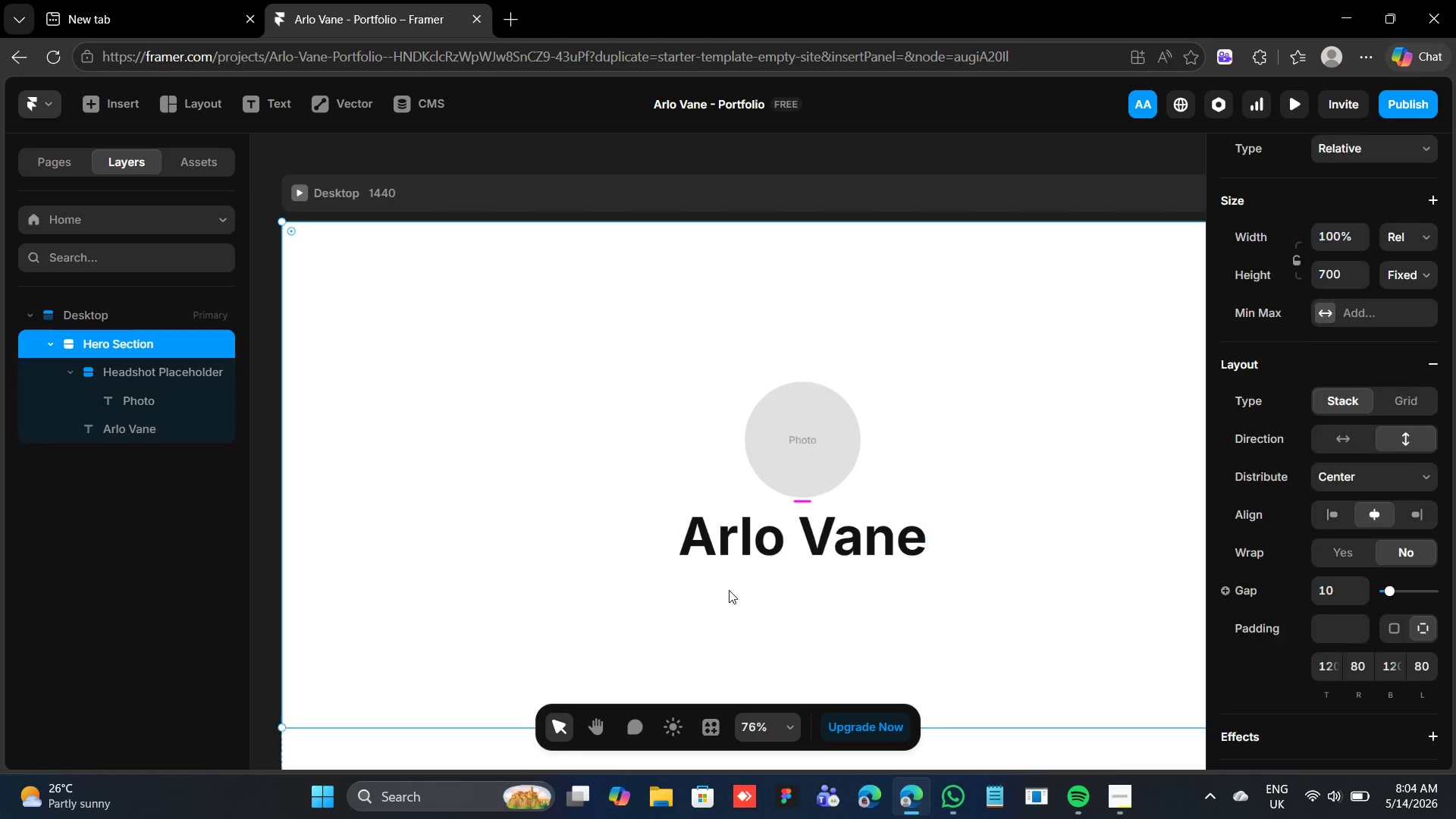 
wait(7.23)
 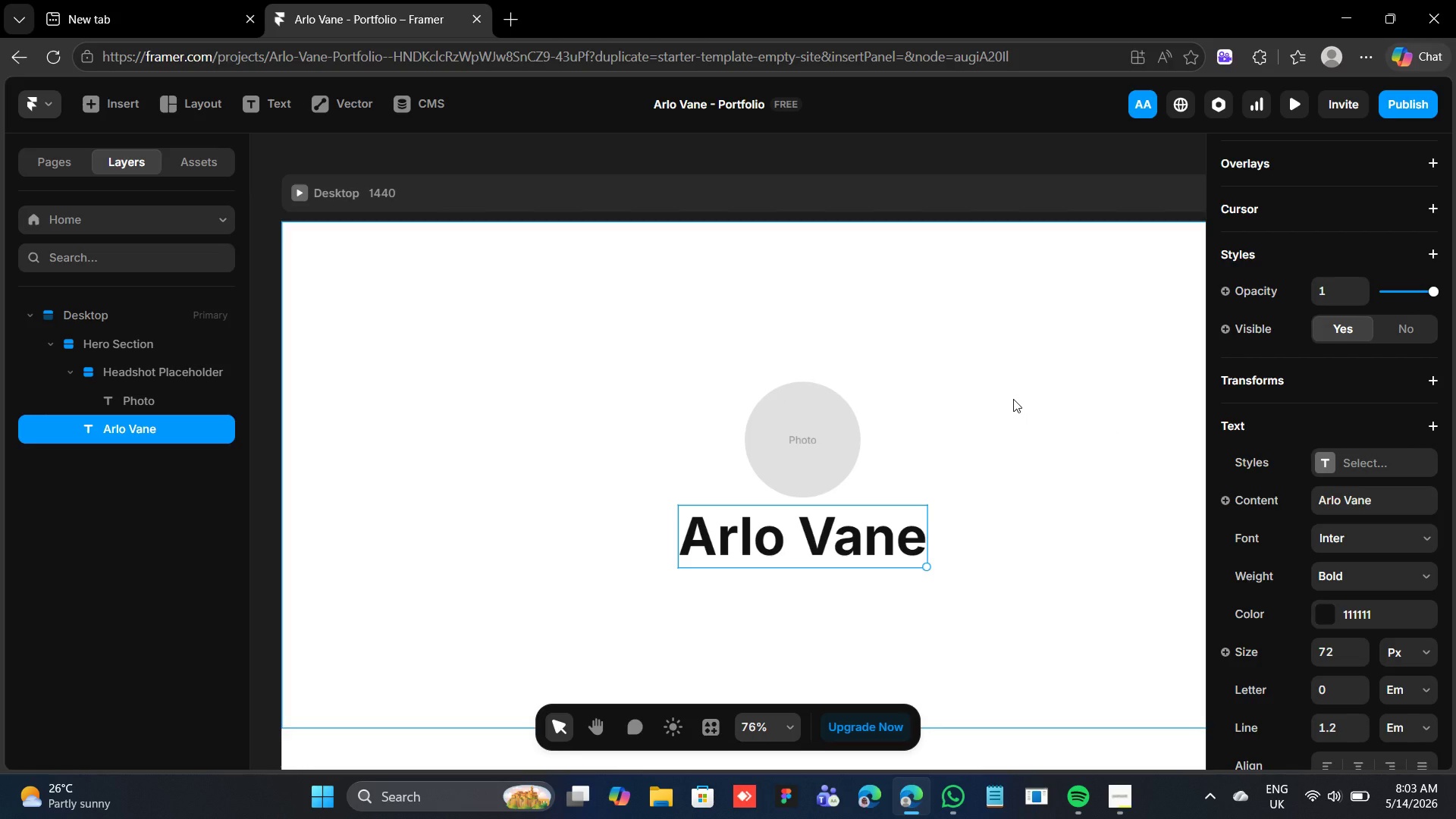 
key(T)
 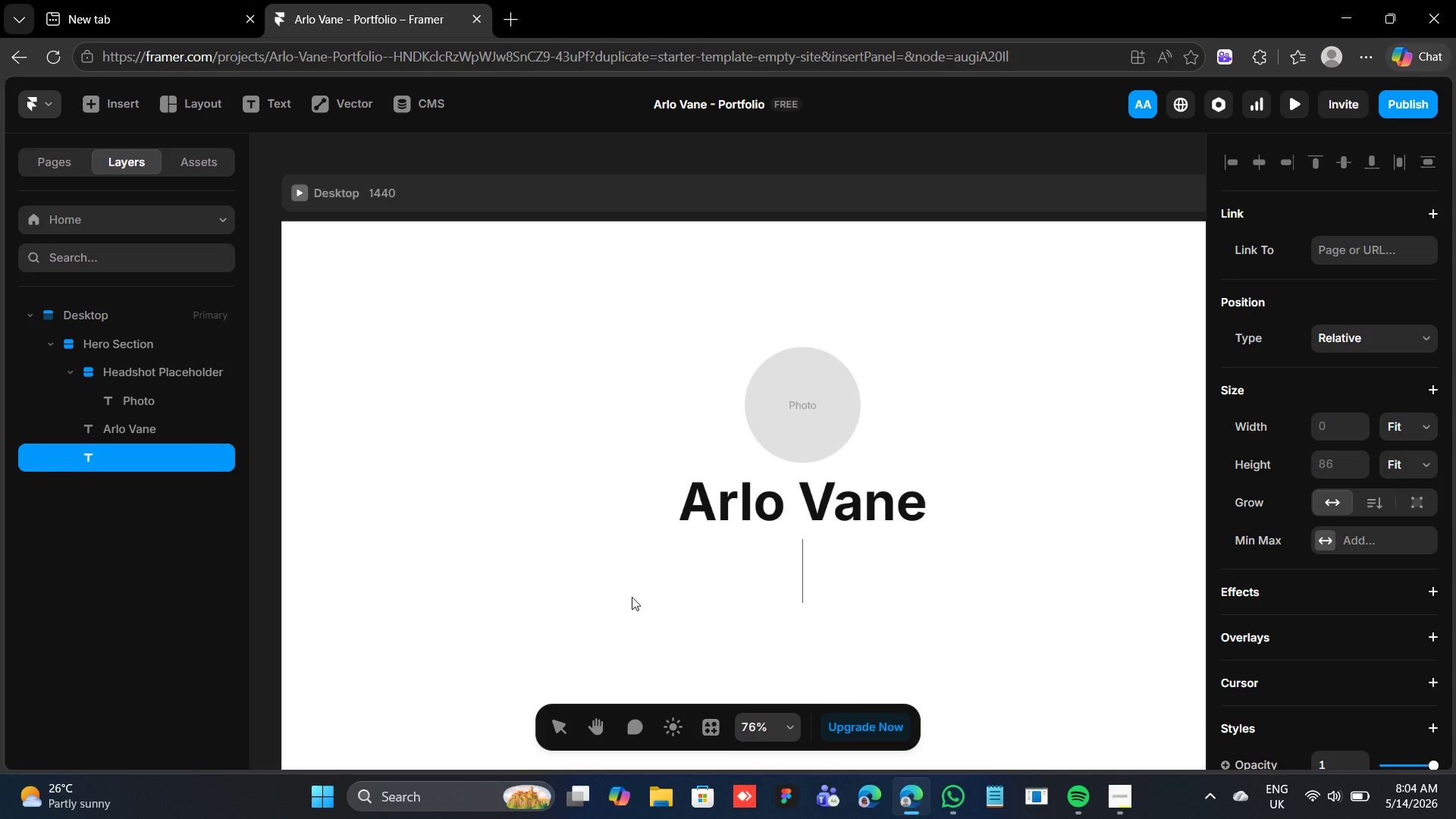 
wait(6.39)
 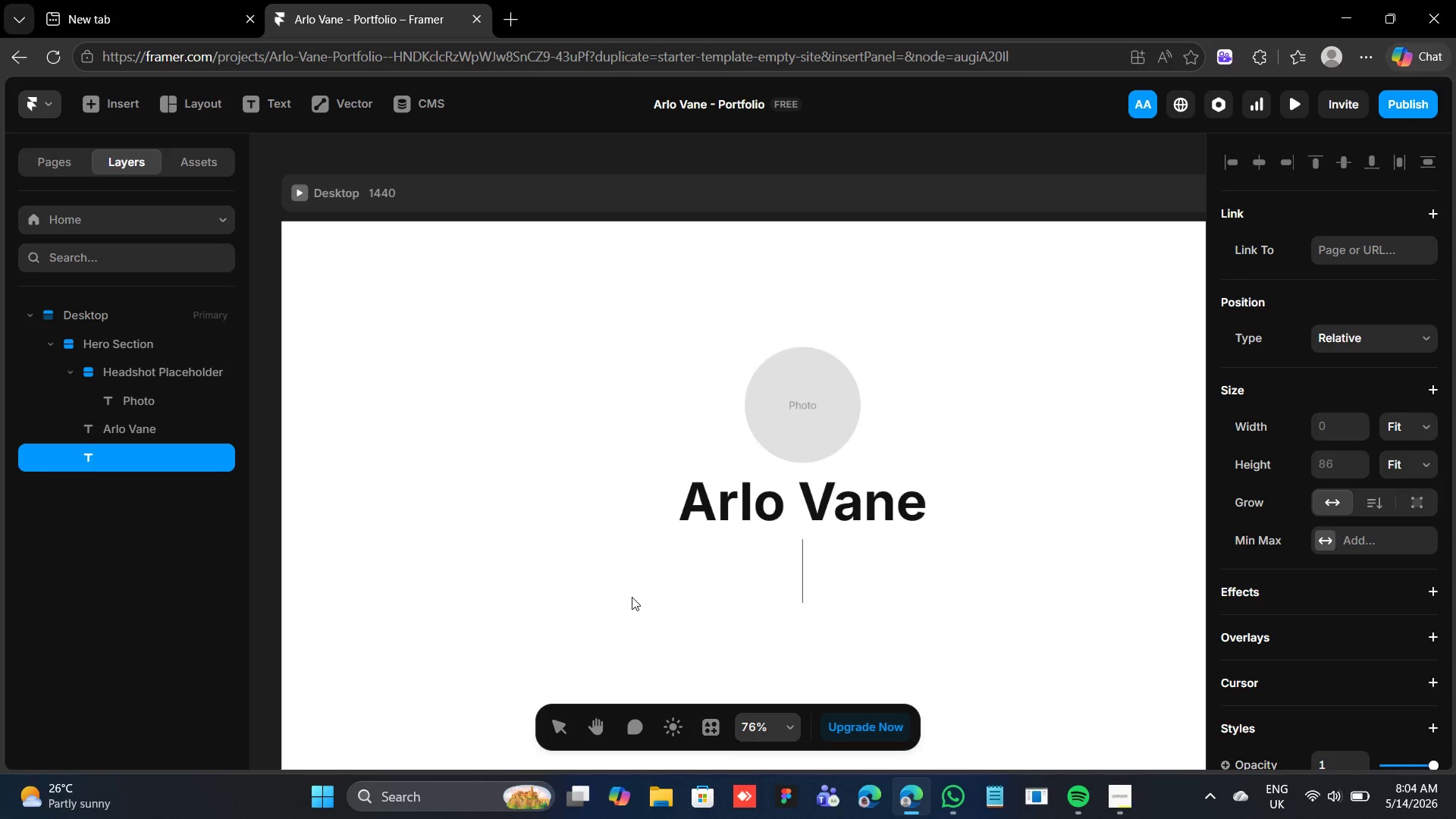 
type(Presentation Desigh)
 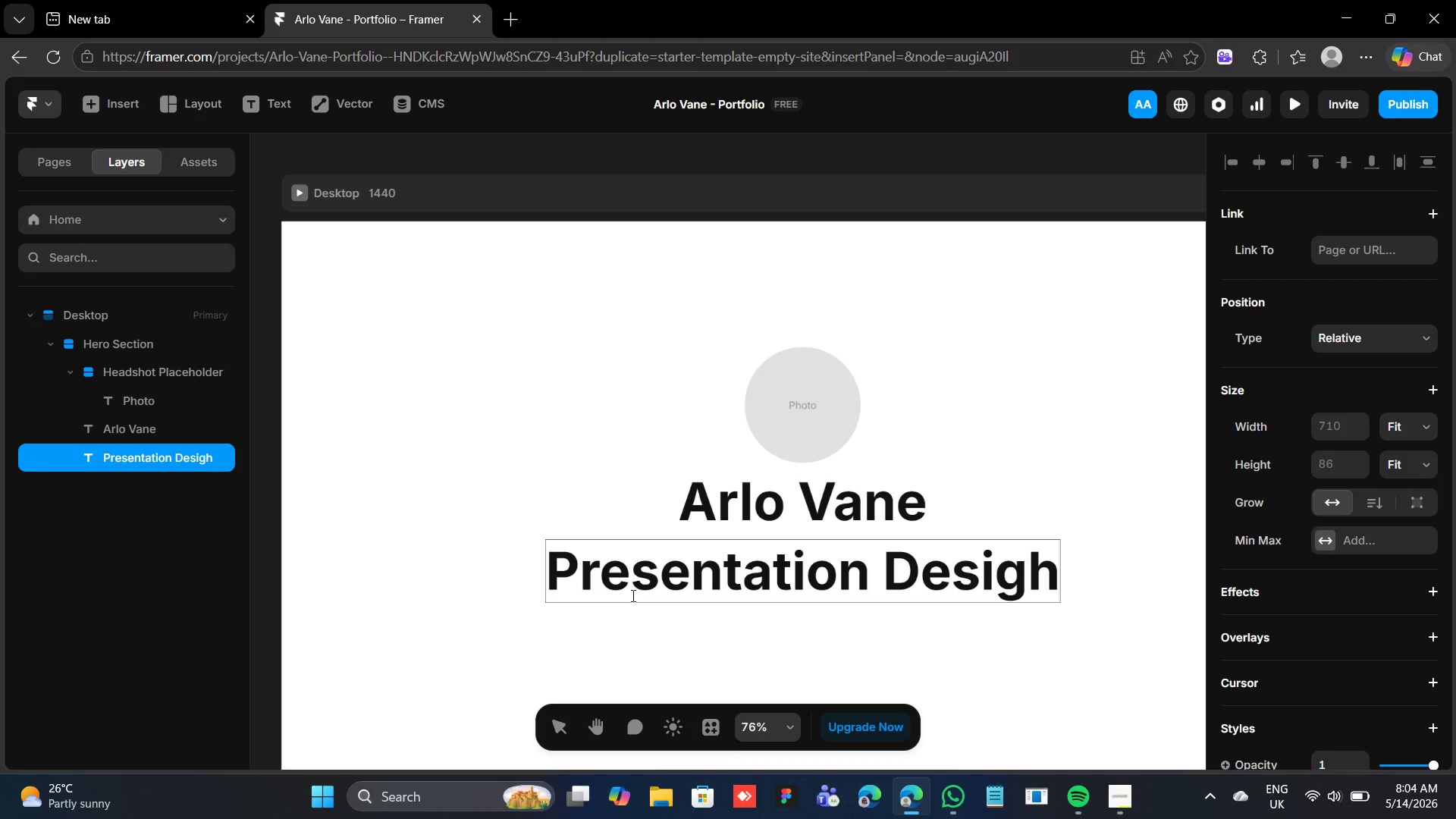 
key(Backspace)
type(ner fot)
key(Backspace)
type(r DTC )
 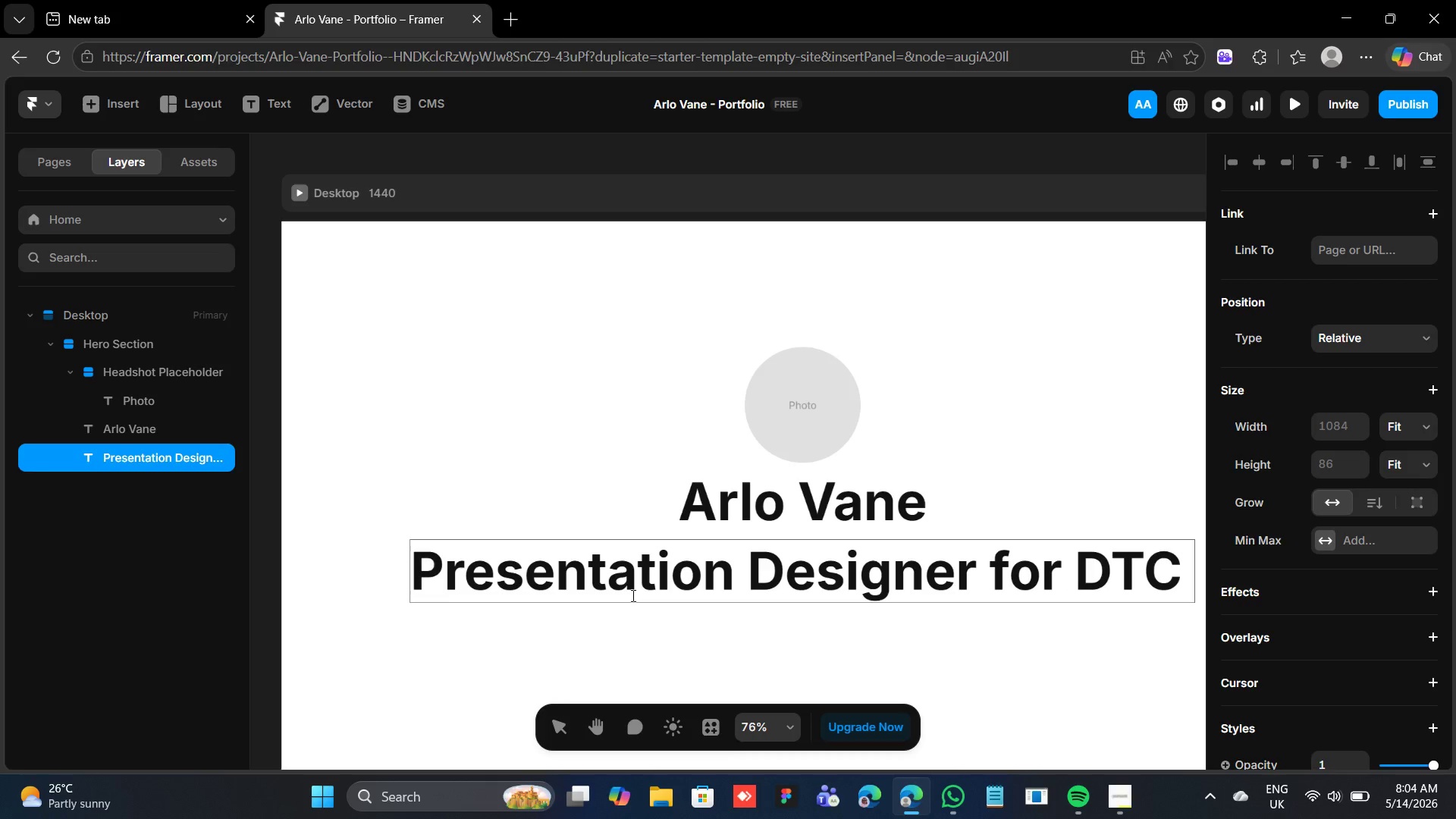 
type(Brands & Su)
 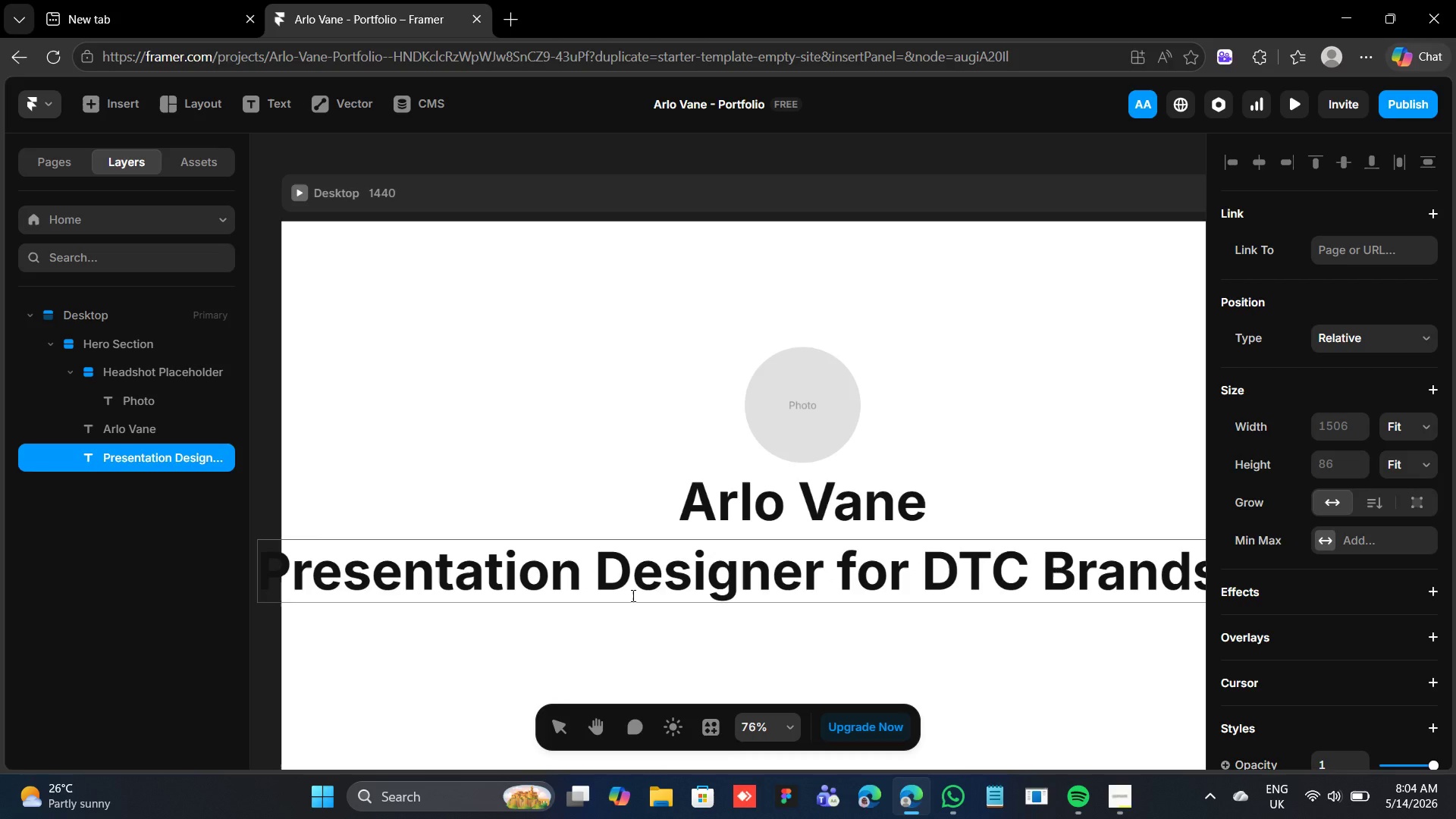 
hold_key(key=B, duration=0.33)
 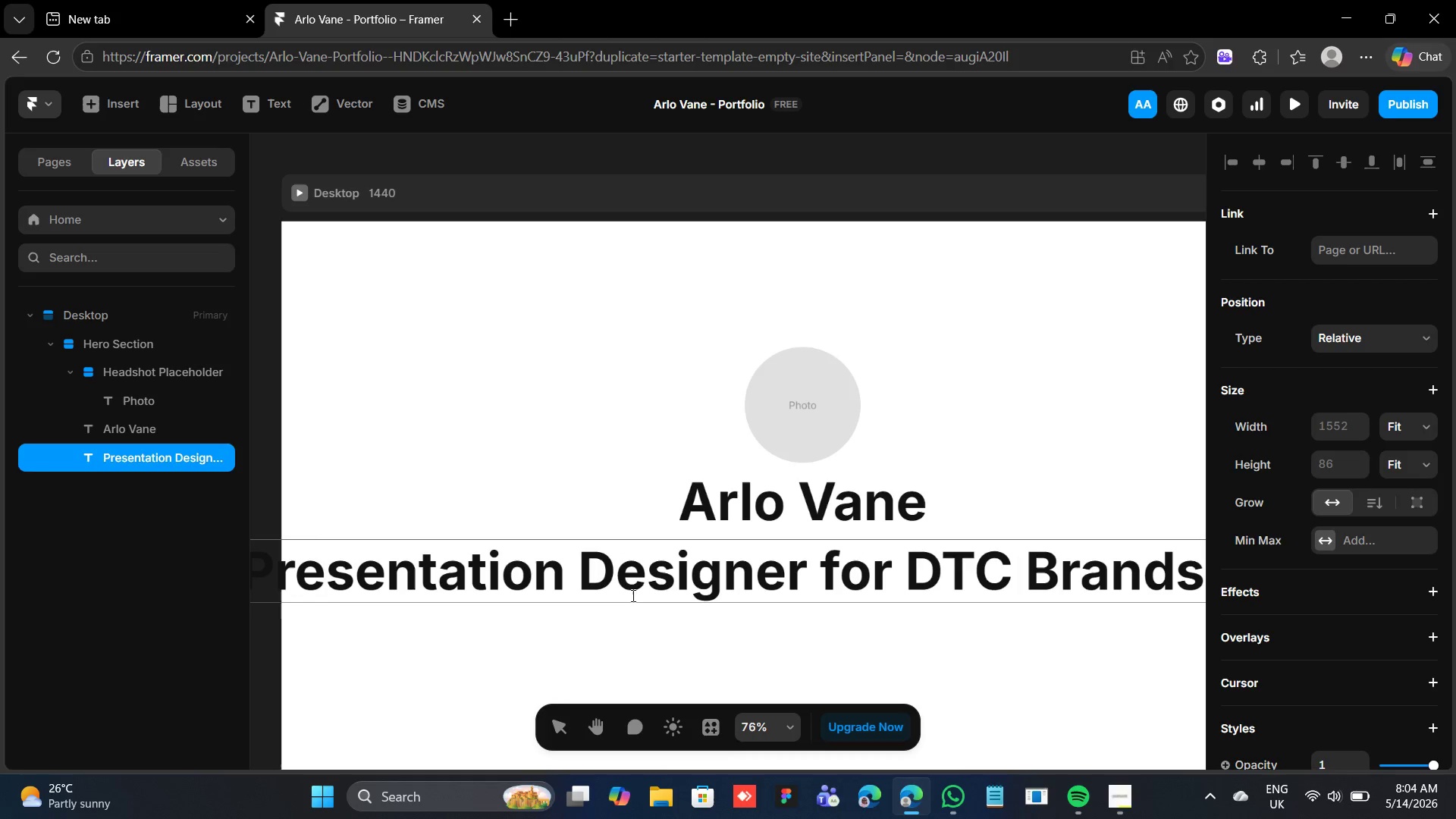 
type(scription Startups)
 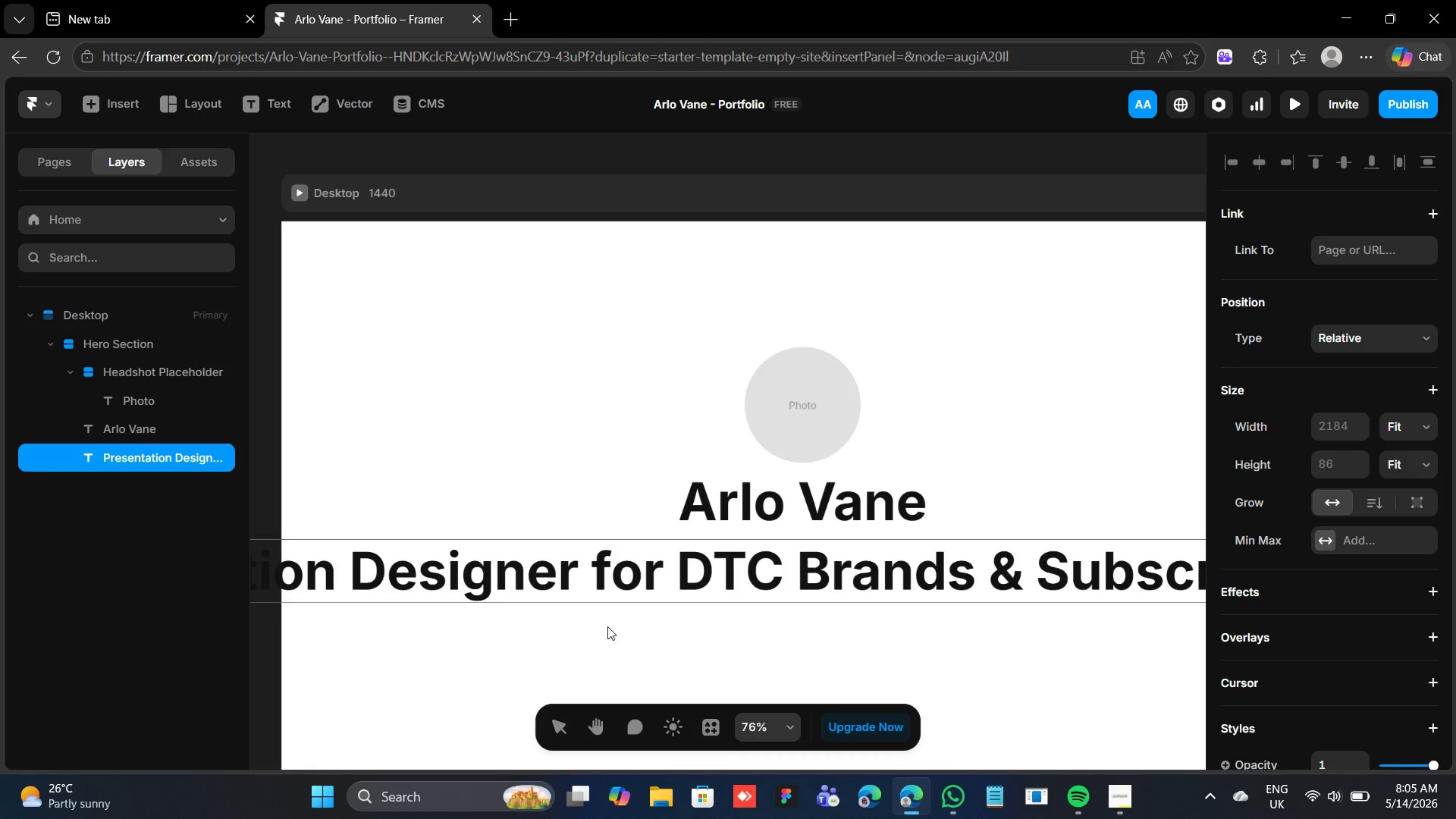 
left_click([531, 653])
 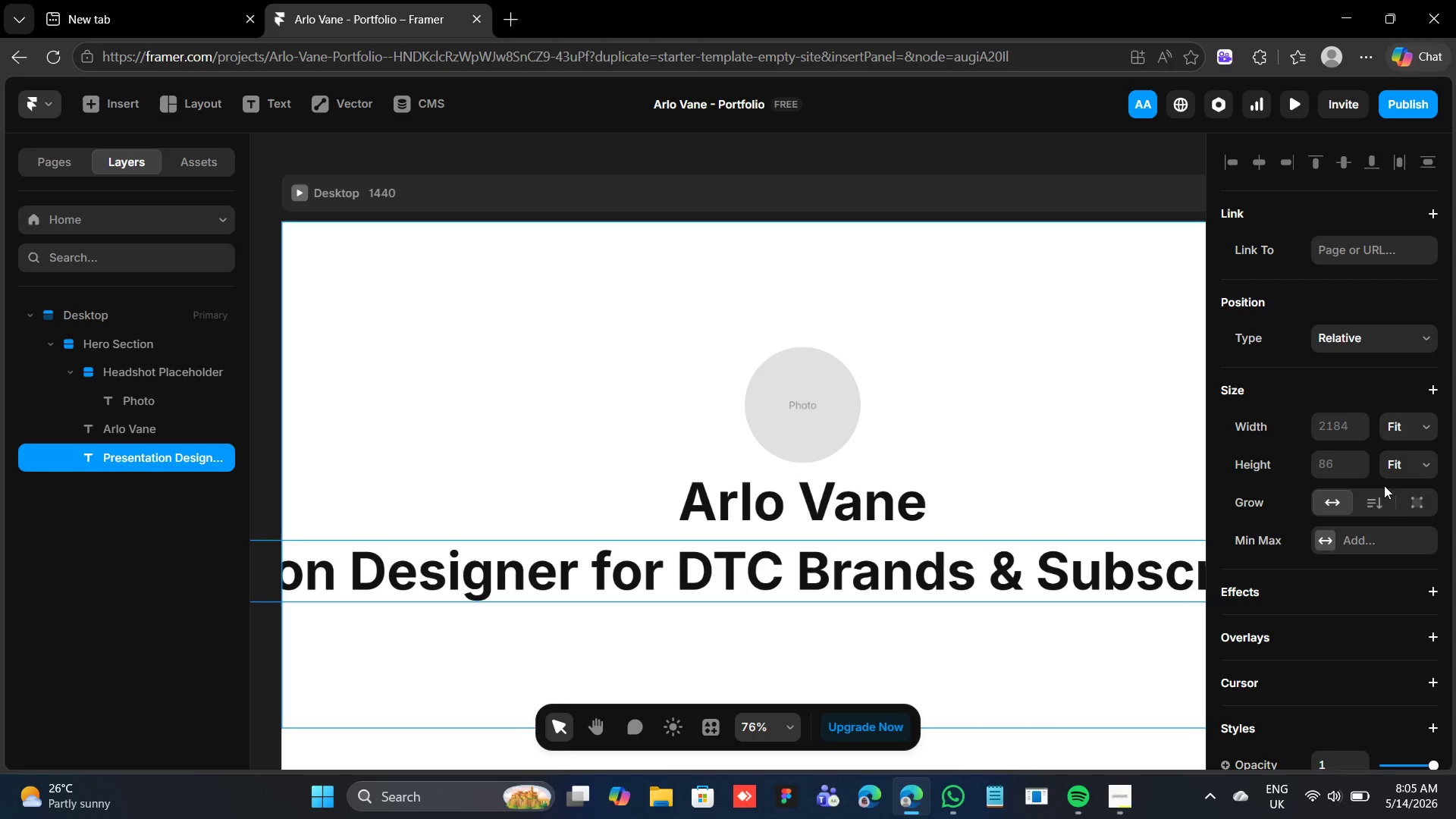 
scroll: coordinate [1326, 733], scroll_direction: down, amount: 5.0
 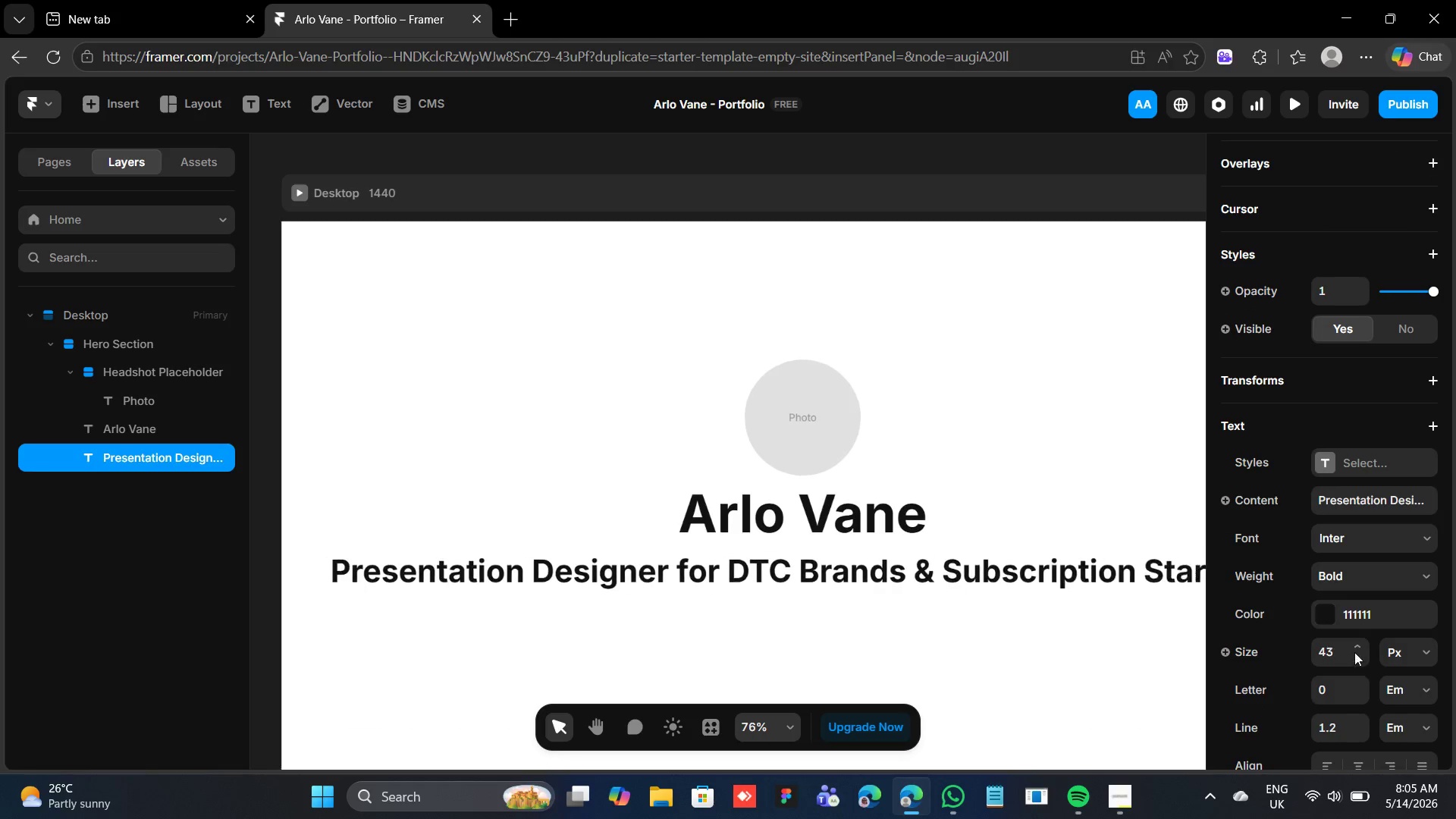 
left_click([1354, 652])
 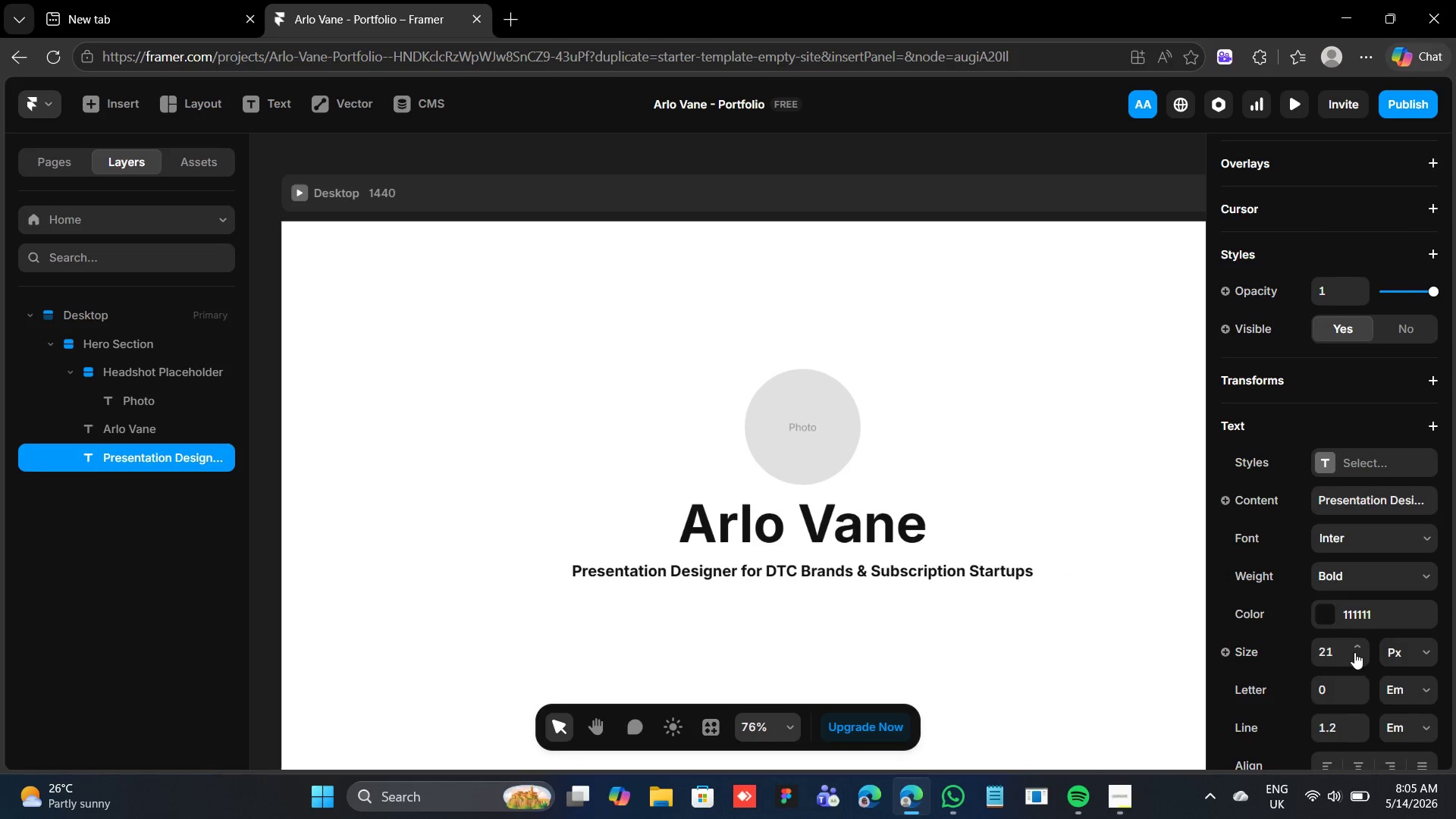 
left_click([1354, 652])
 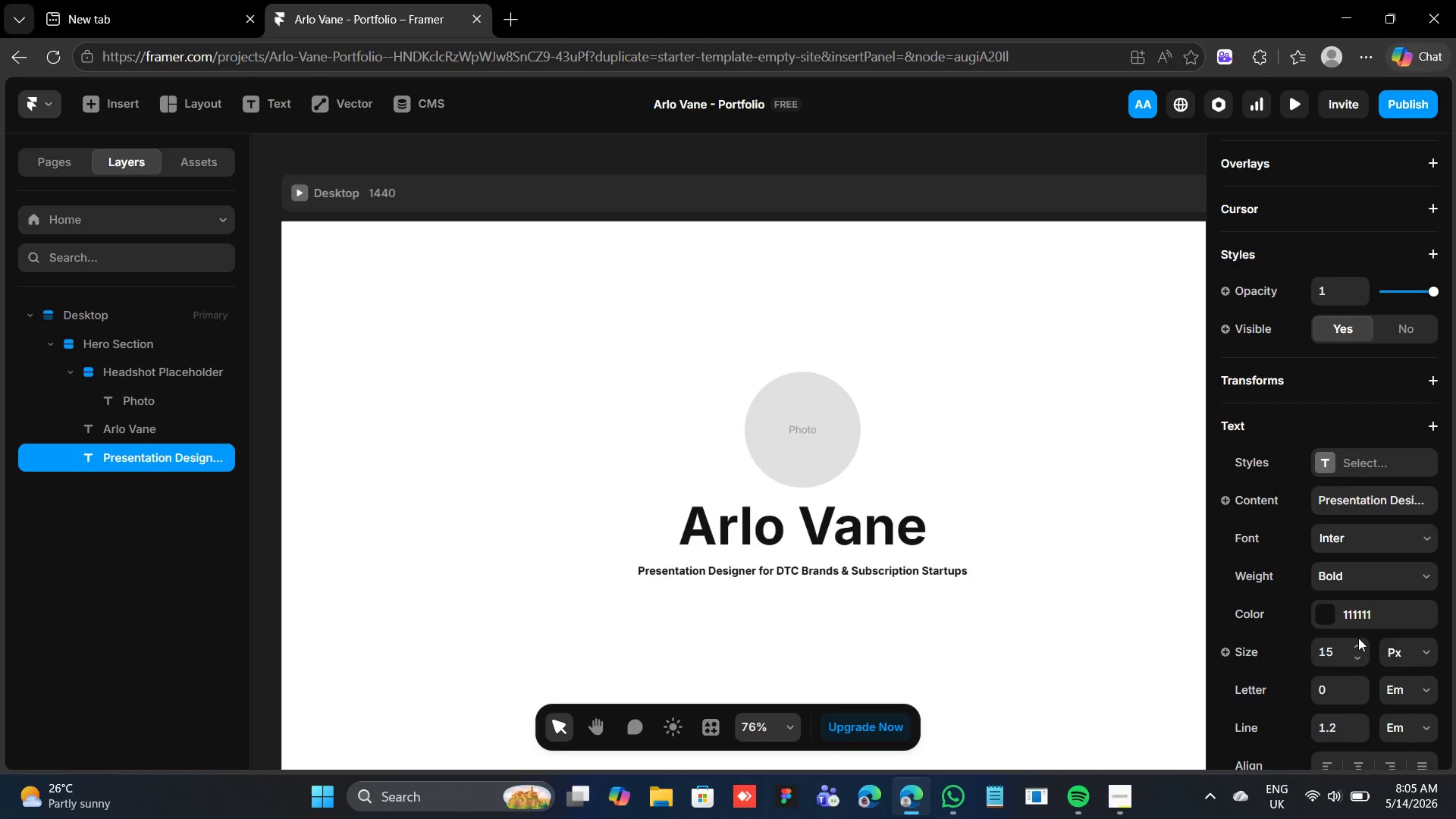 
left_click([1358, 638])
 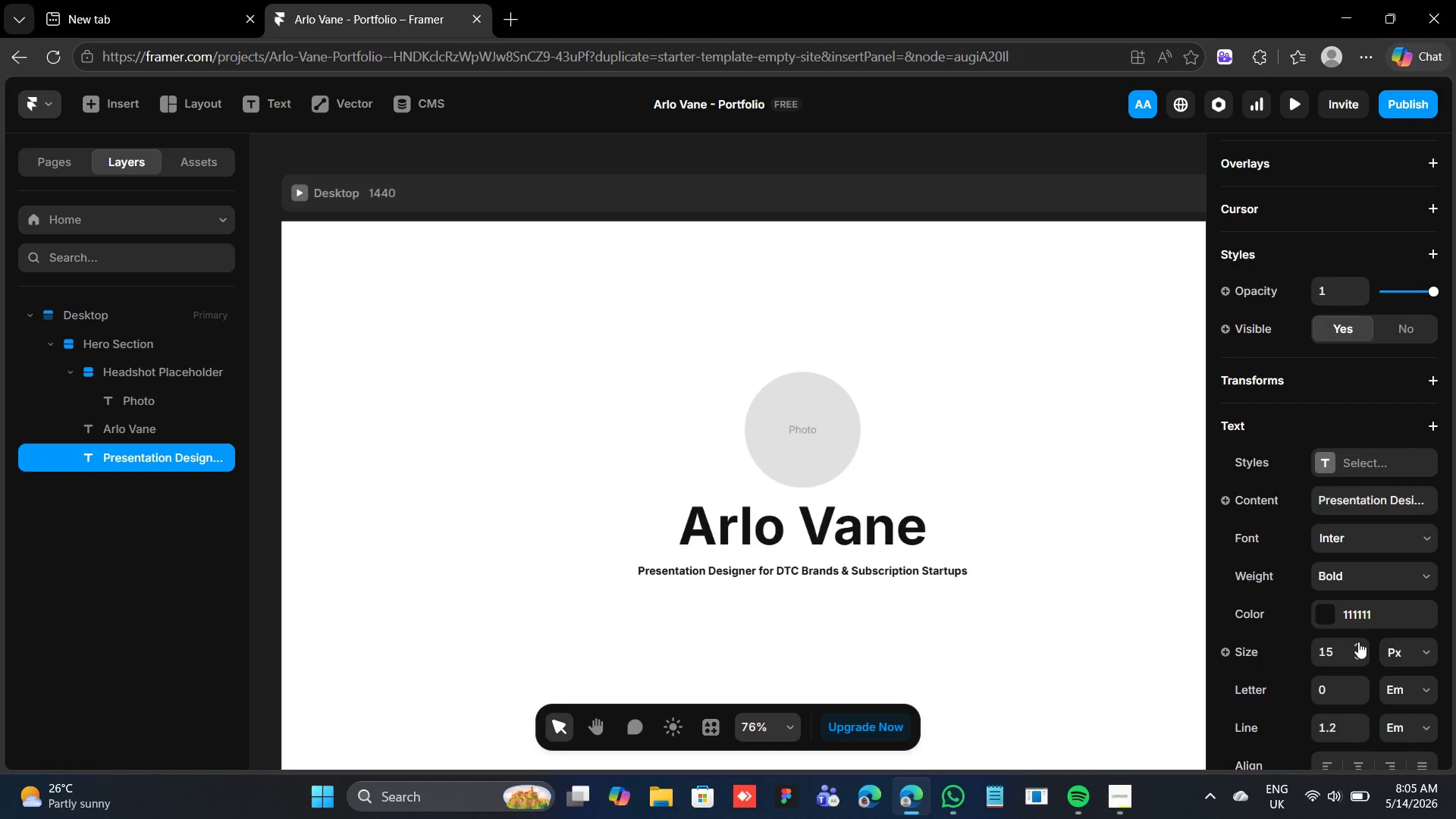 
double_click([1358, 642])
 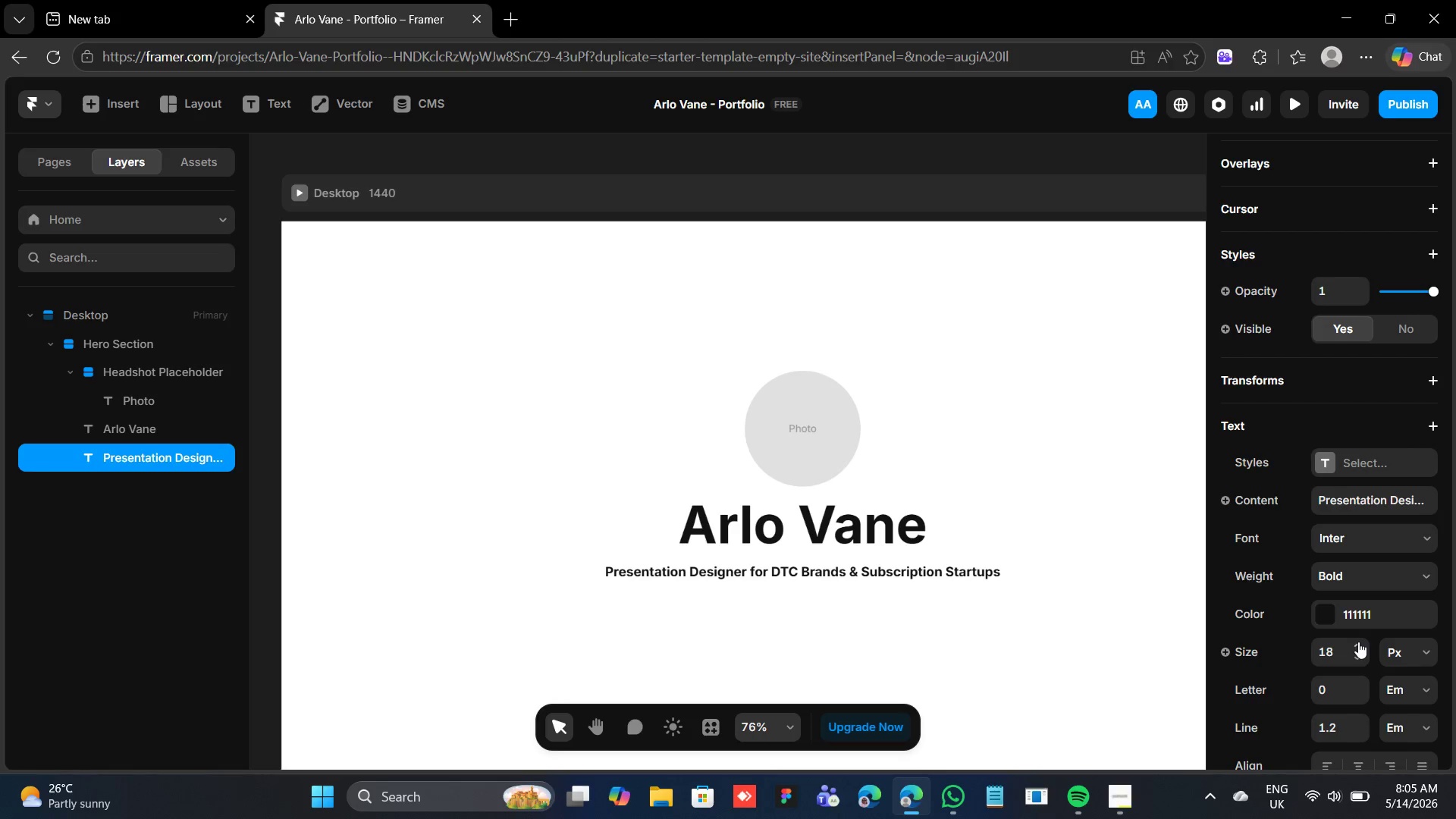 
double_click([1358, 642])
 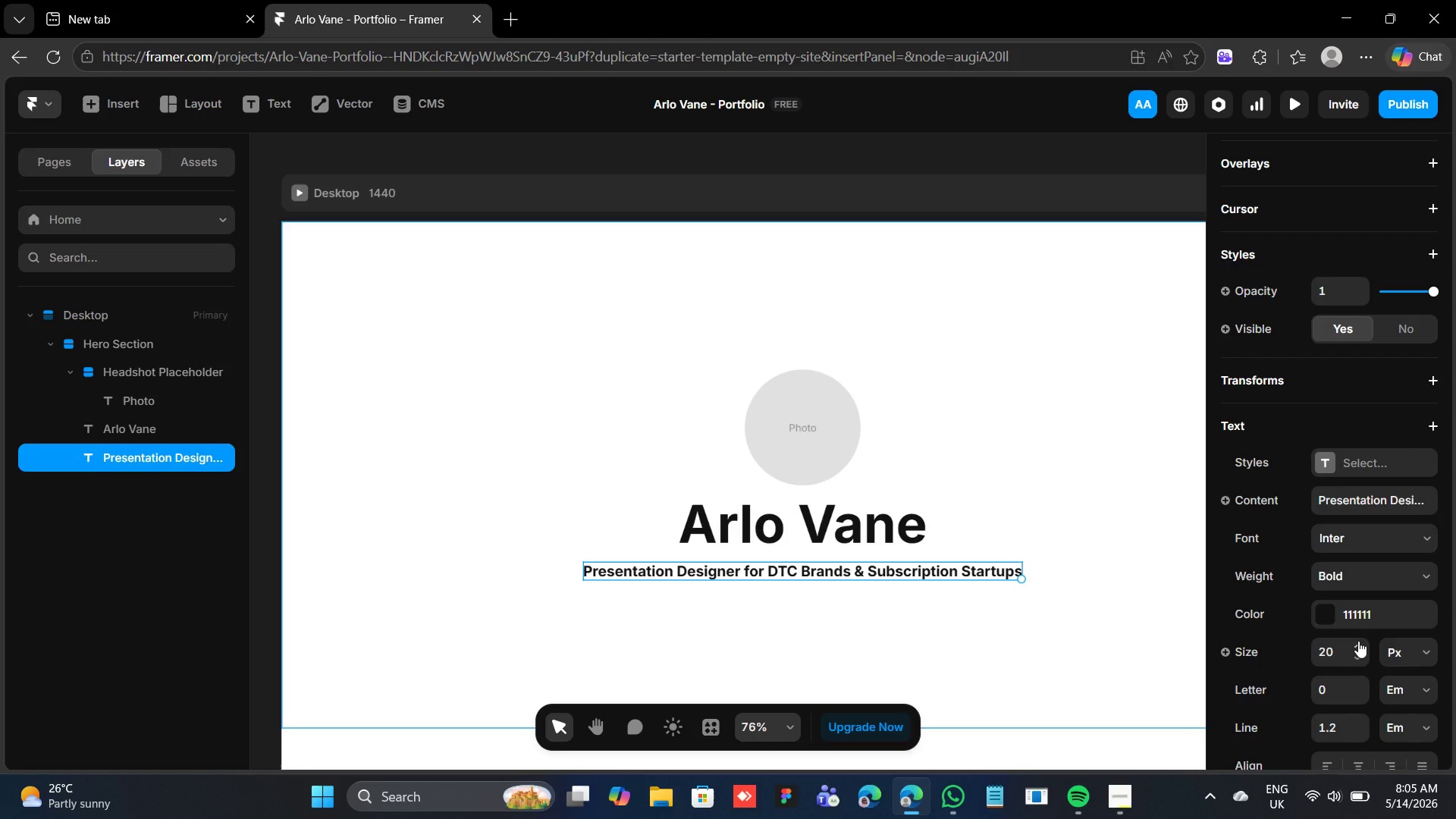 
wait(11.02)
 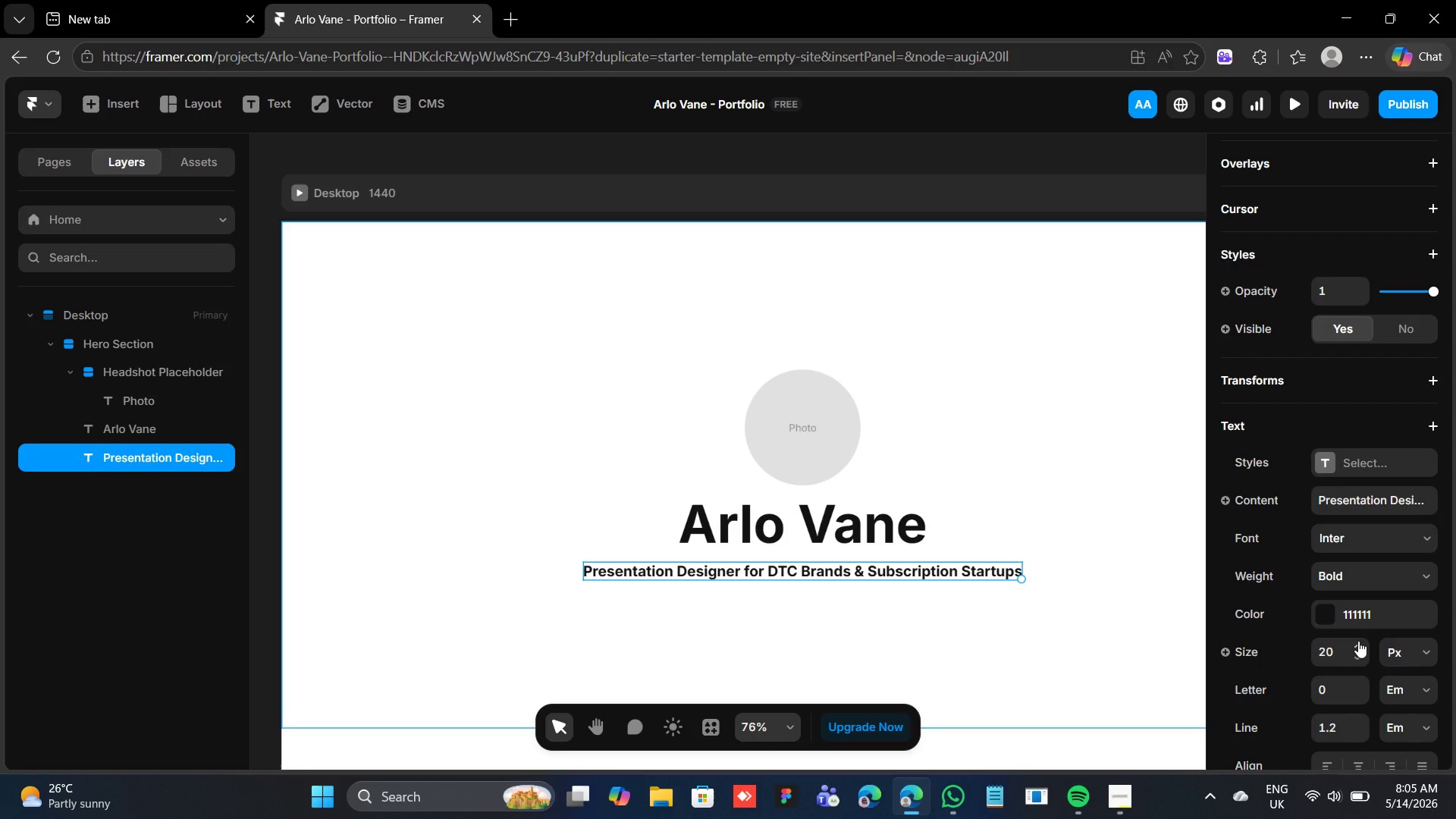 
left_click([1386, 242])
 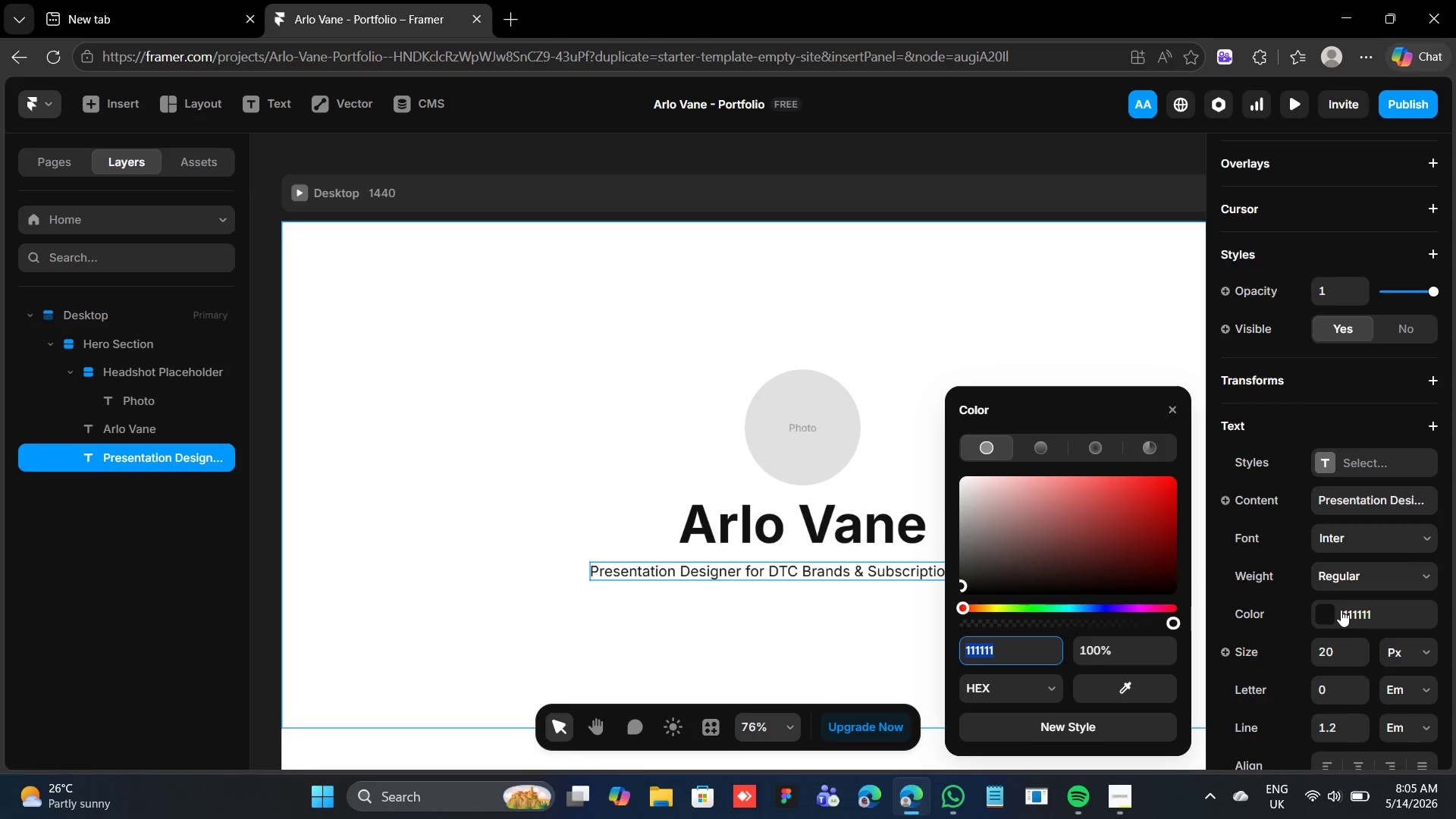 
key(5)
 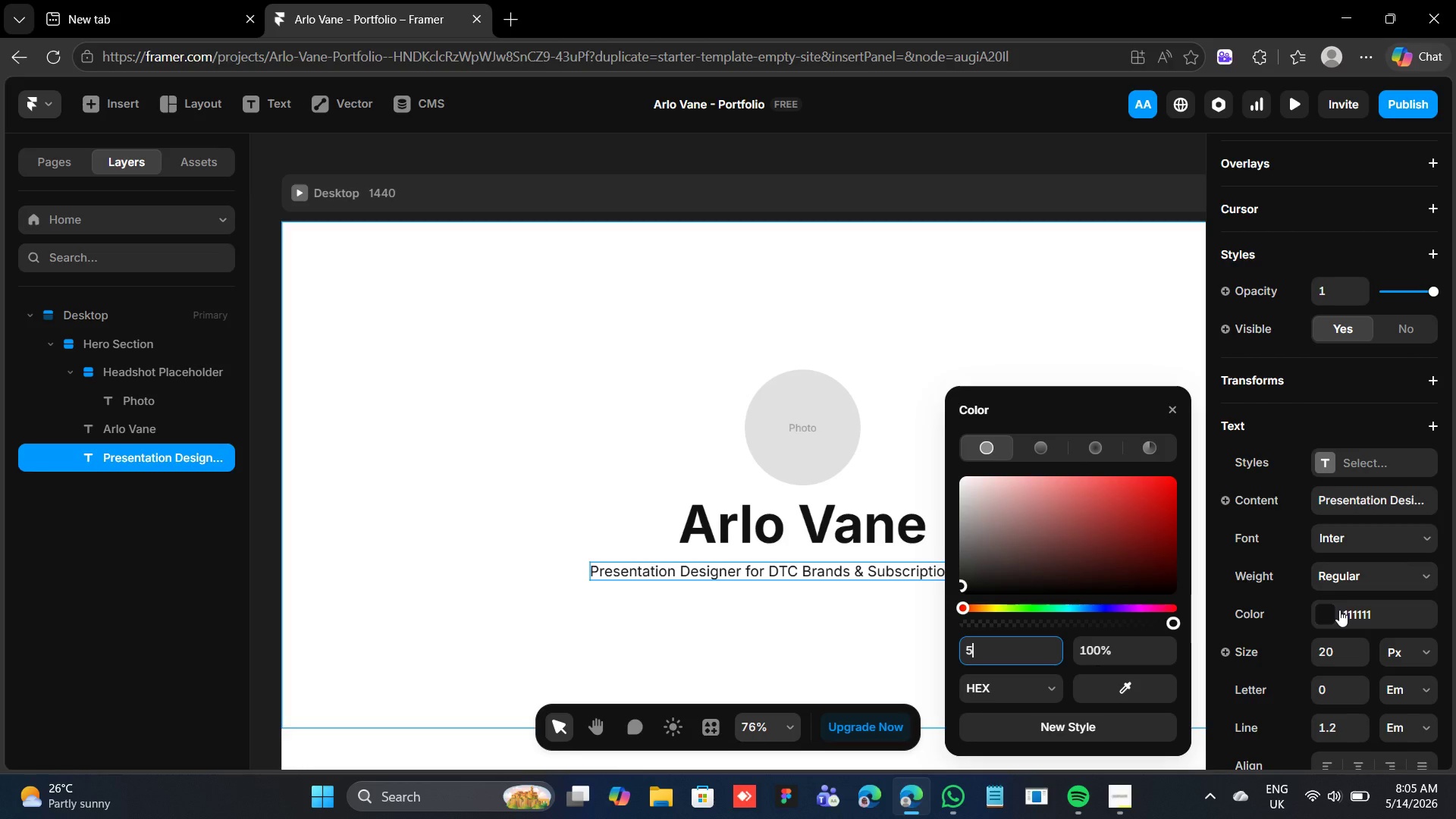 
key(Enter)
 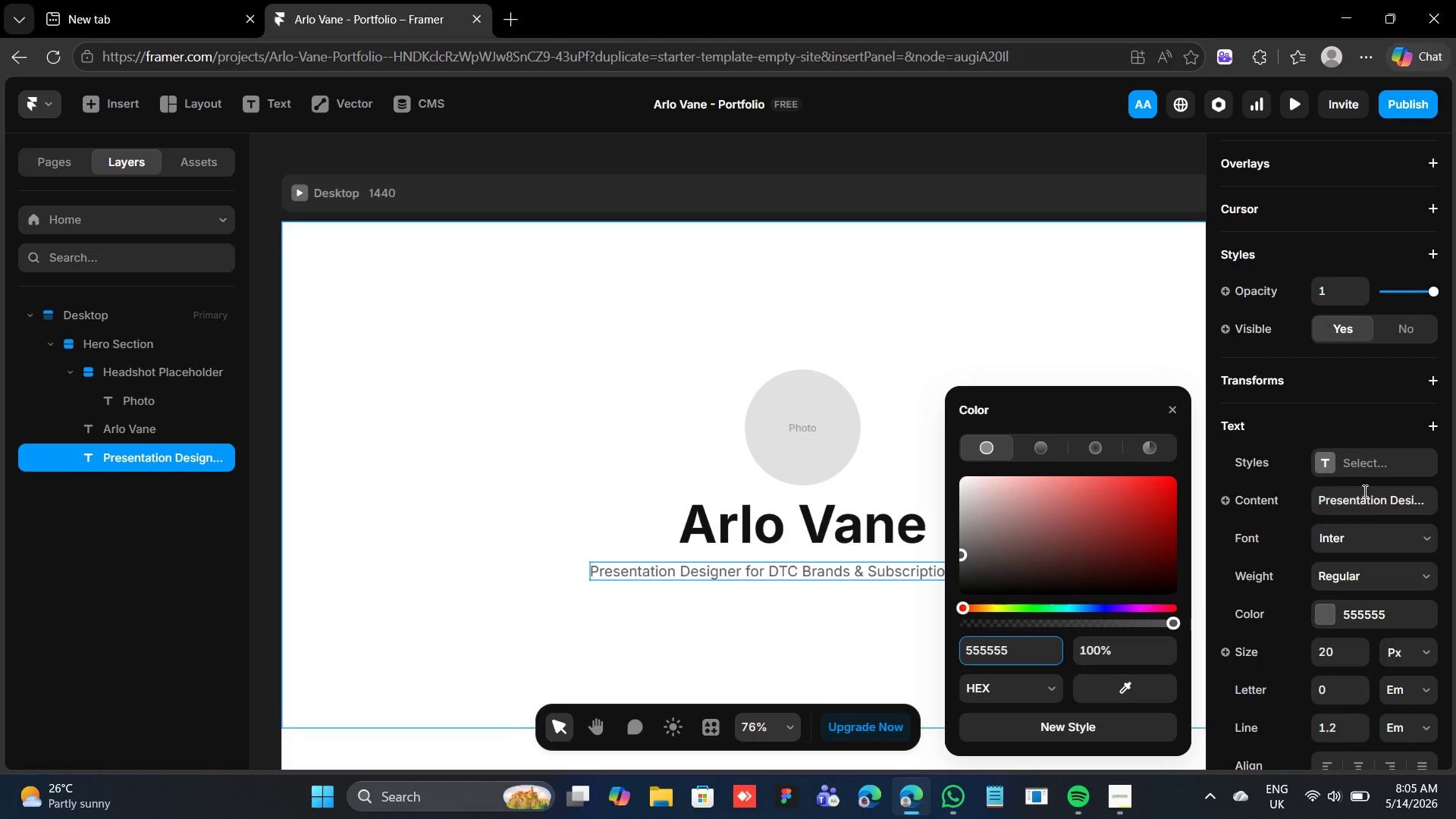 
scroll: coordinate [1352, 279], scroll_direction: up, amount: 4.0
 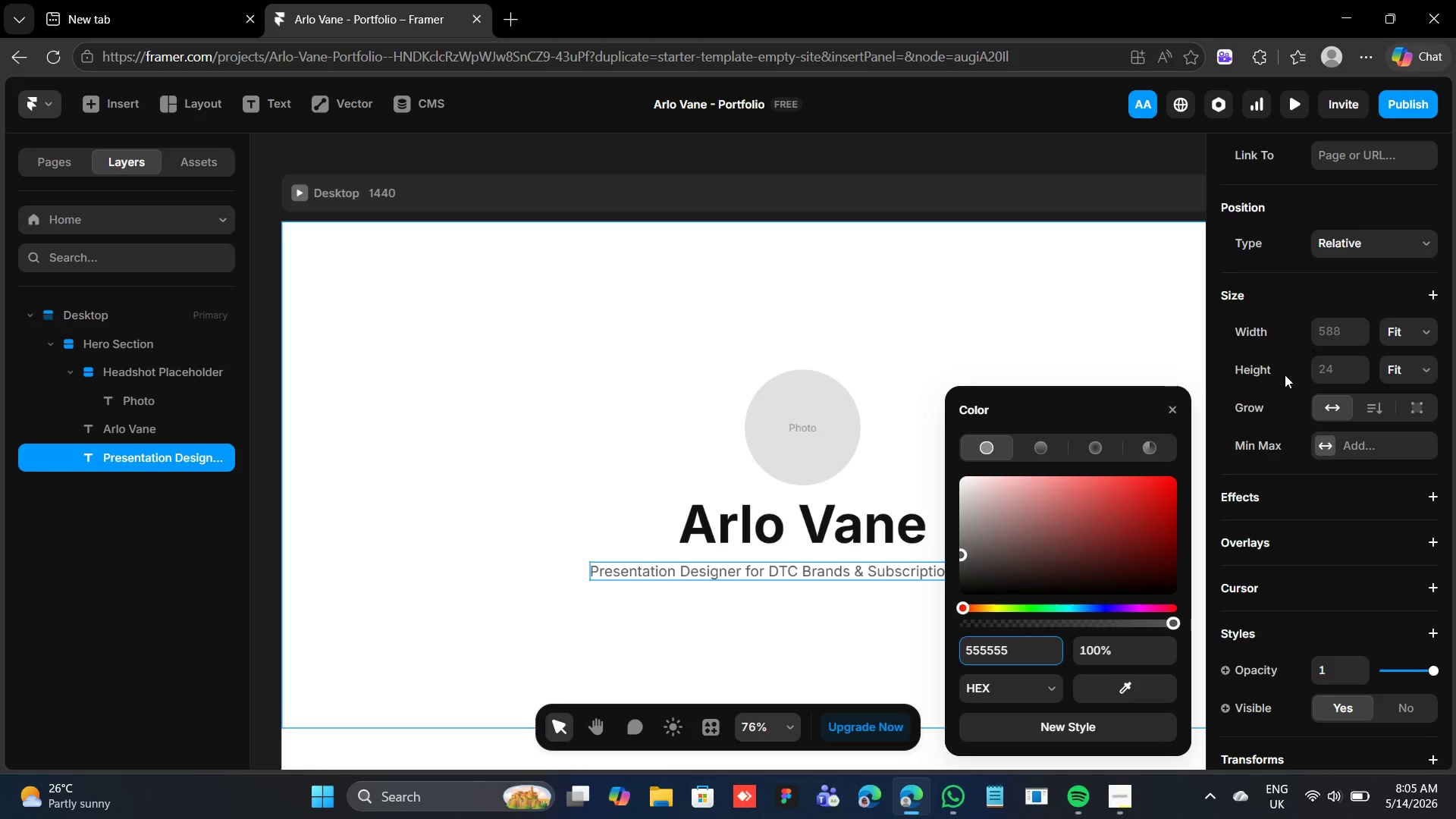 
wait(5.25)
 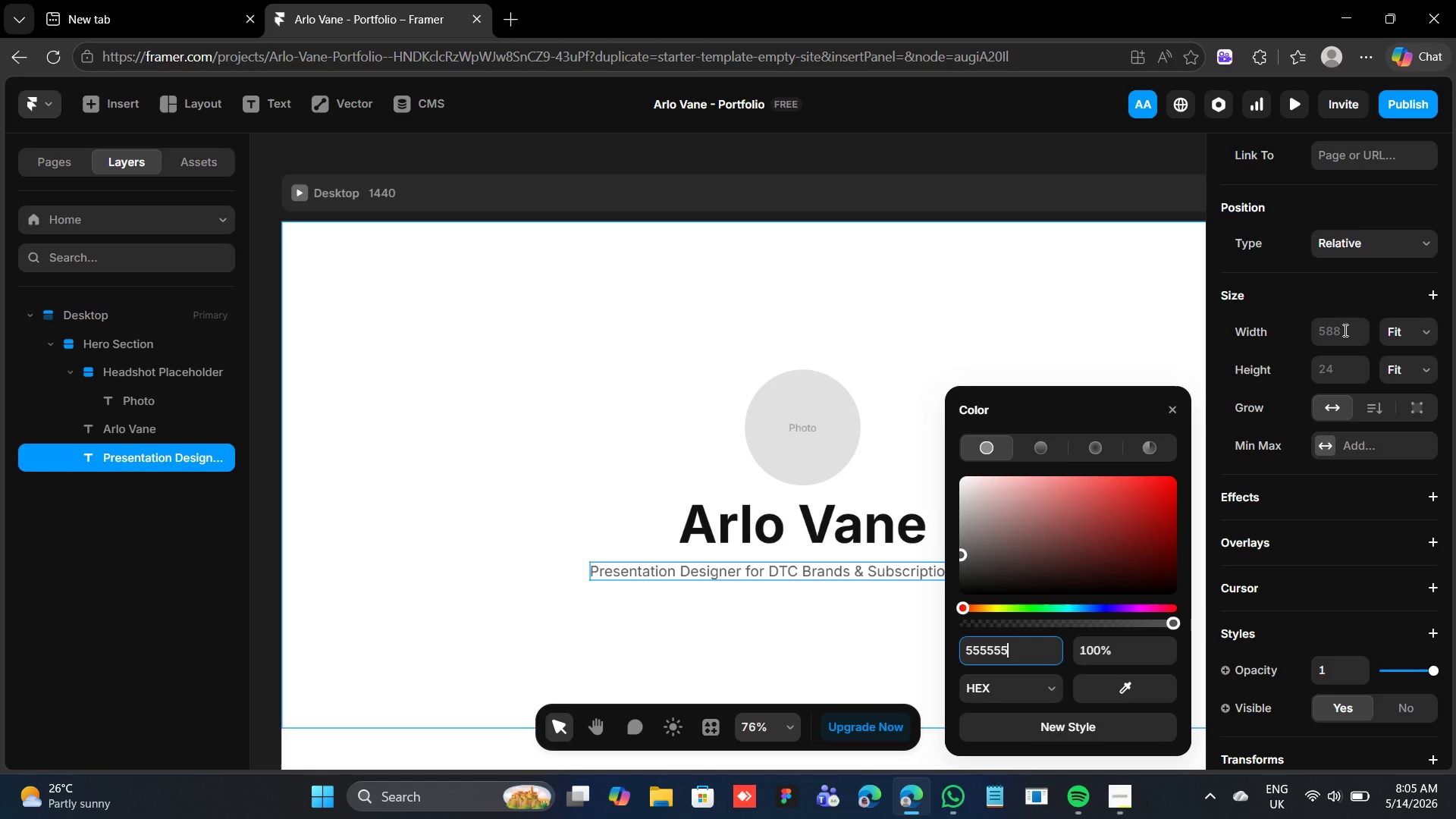 
left_click([1169, 402])
 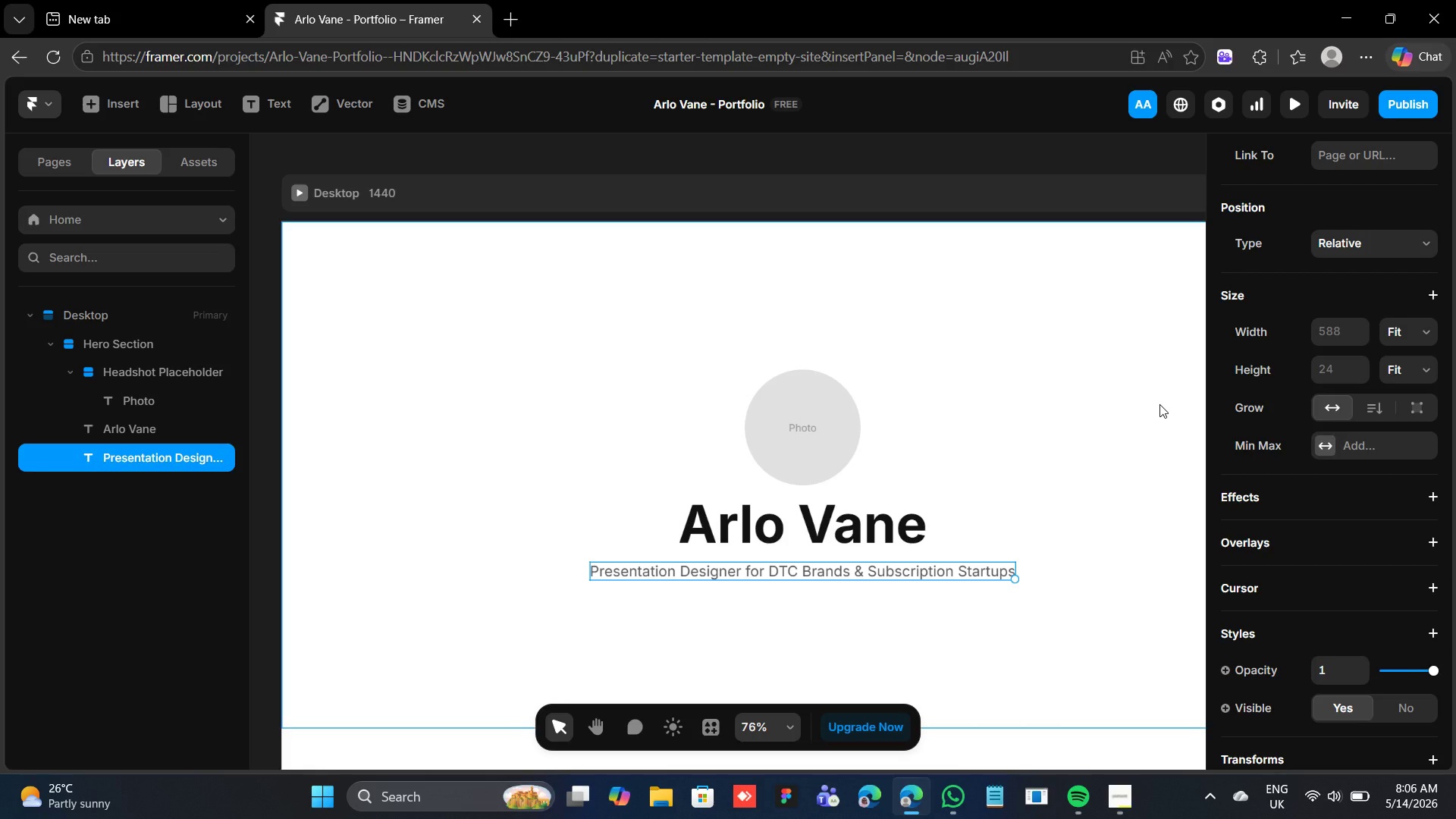 
wait(13.38)
 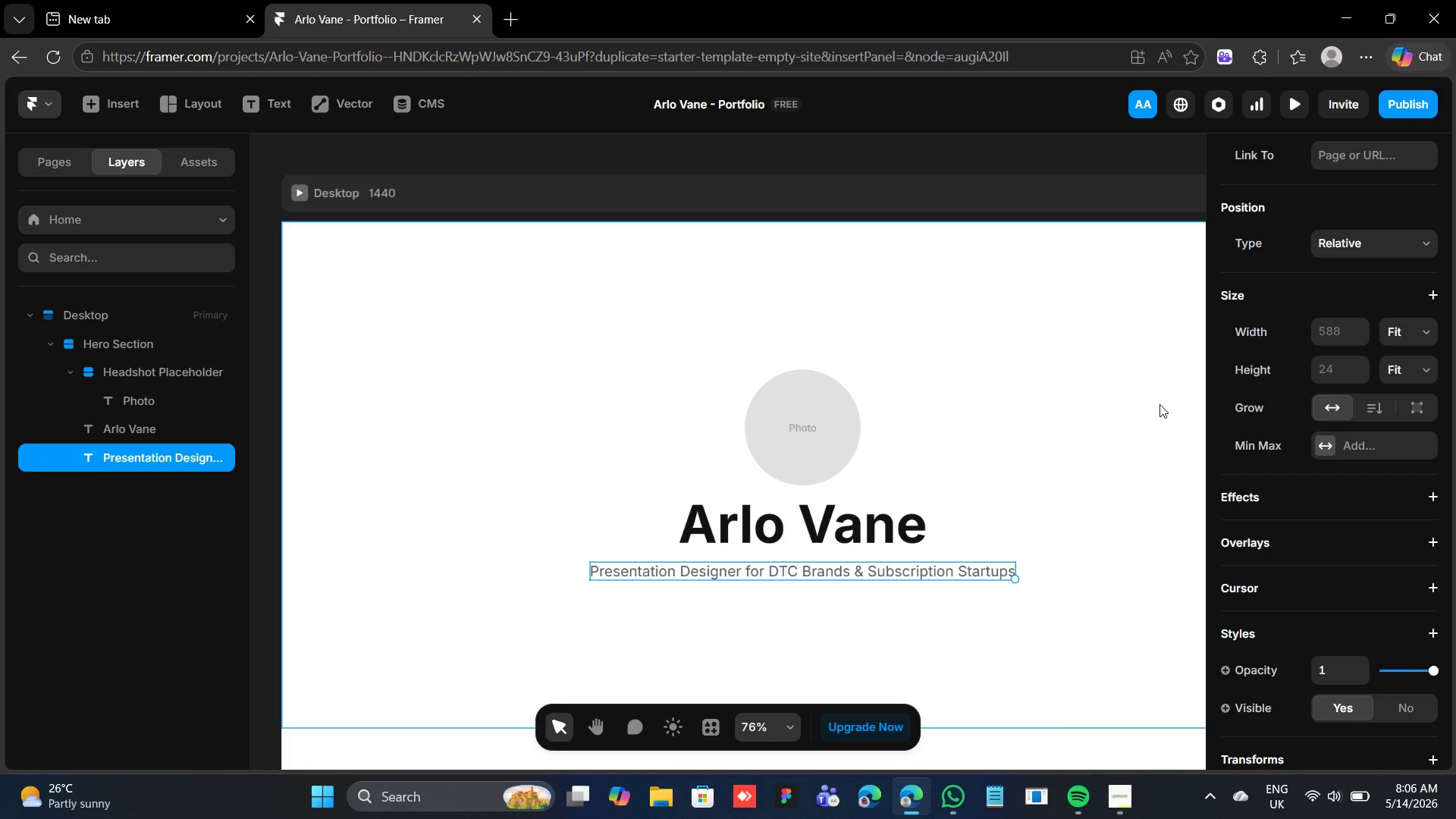 
scroll: coordinate [797, 626], scroll_direction: down, amount: 2.0
 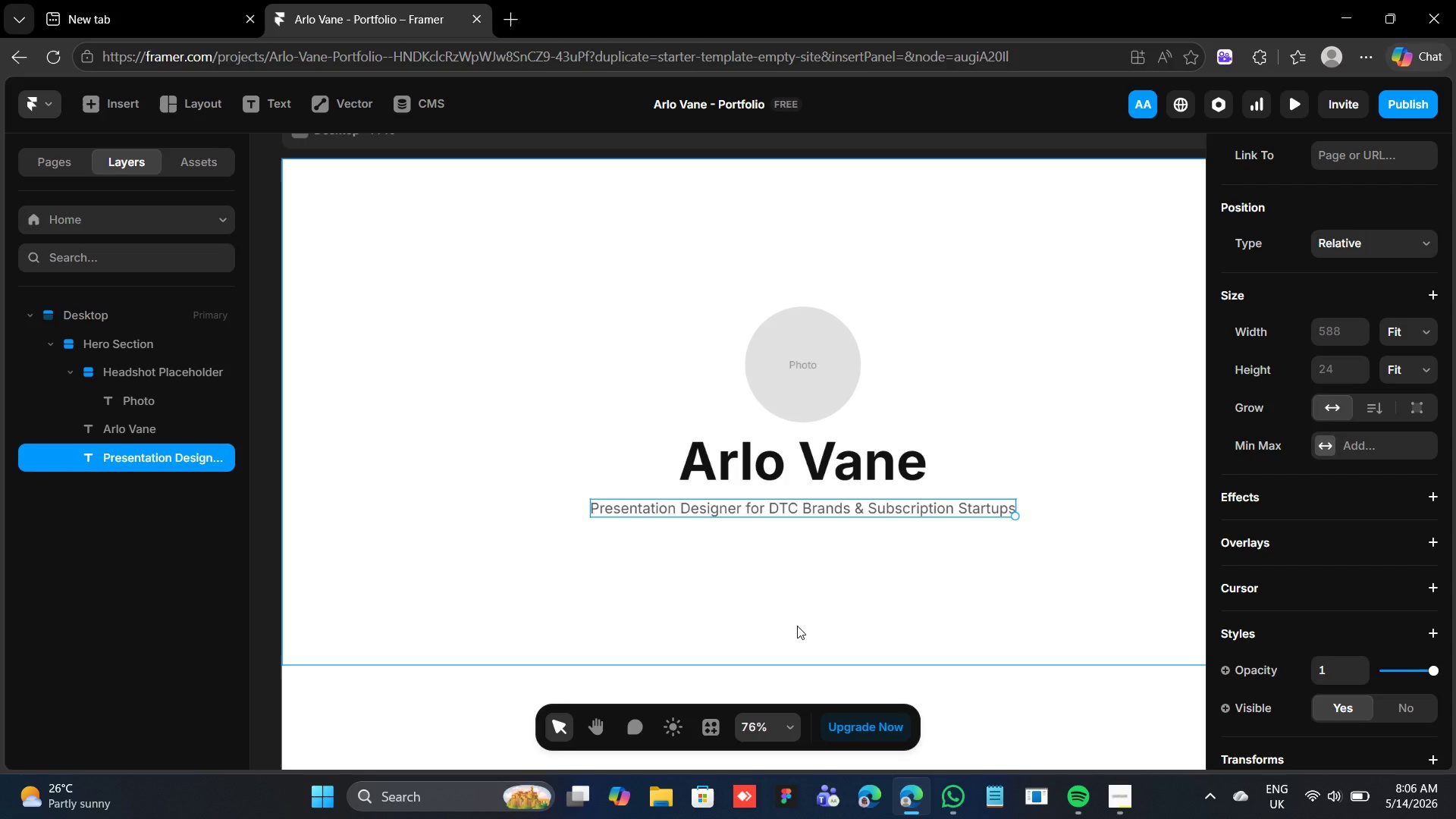 
key(F)
 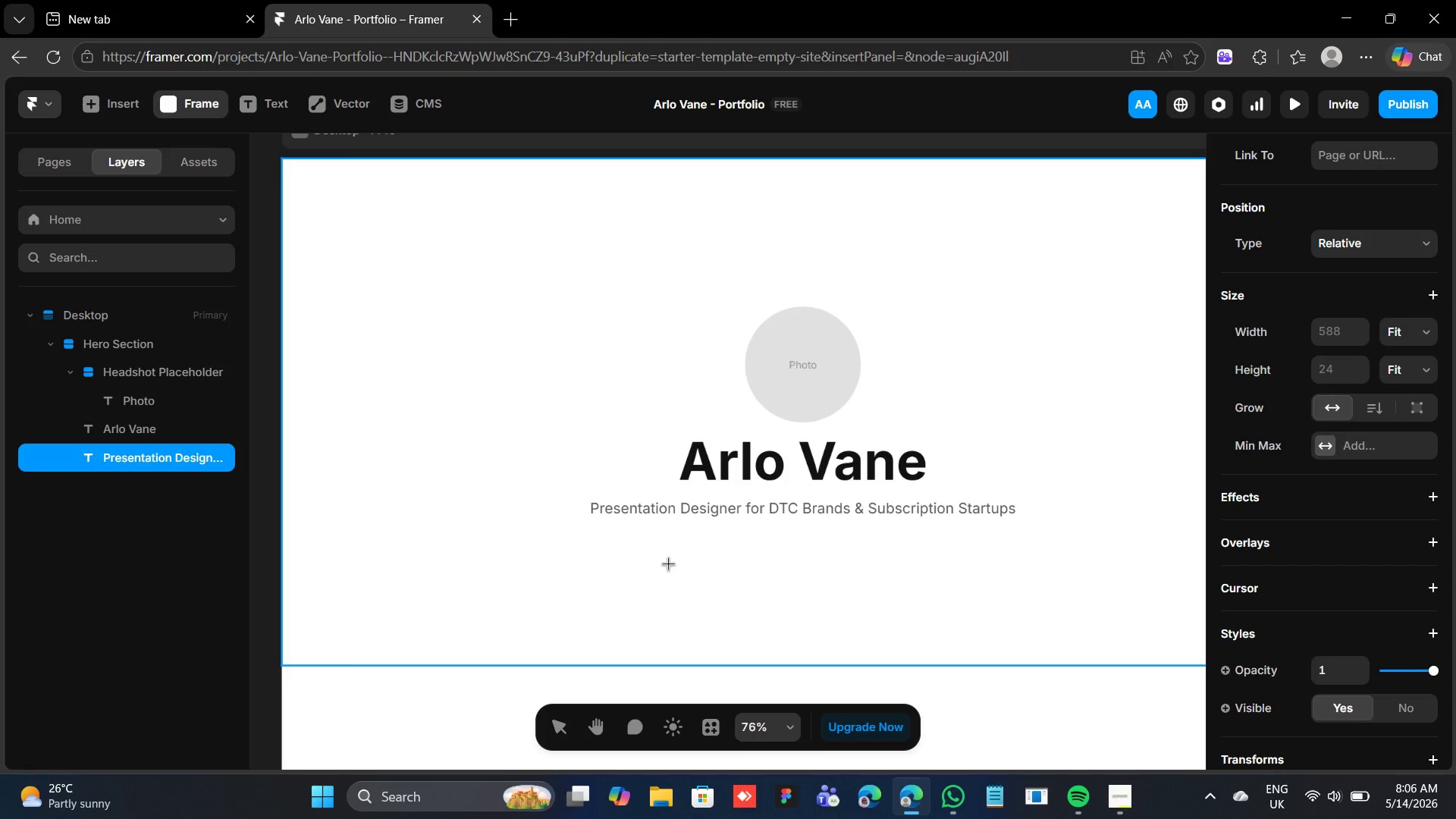 
wait(12.56)
 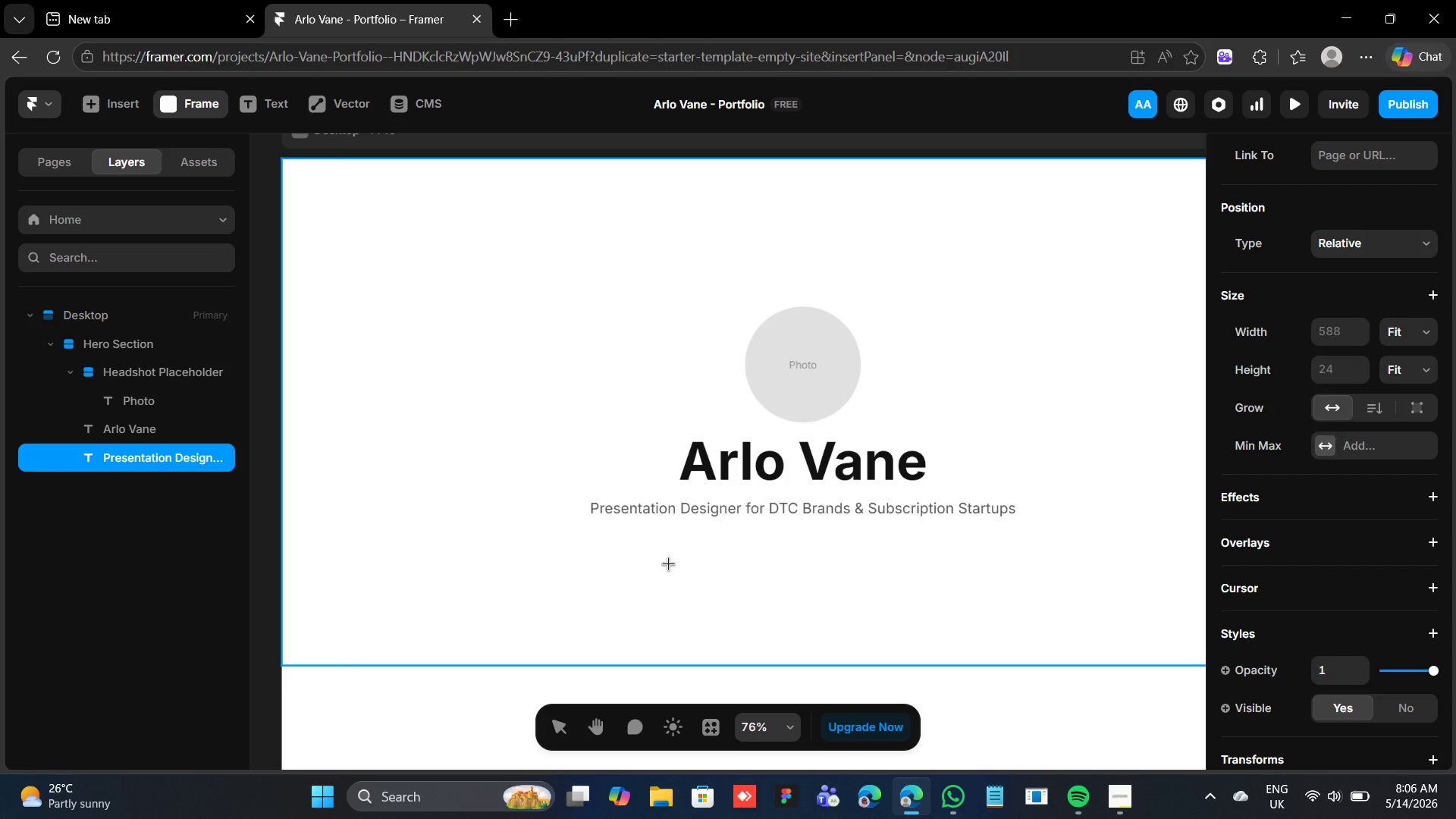 
left_click_drag(start_coordinate=[1122, 797], to_coordinate=[1126, 797])
 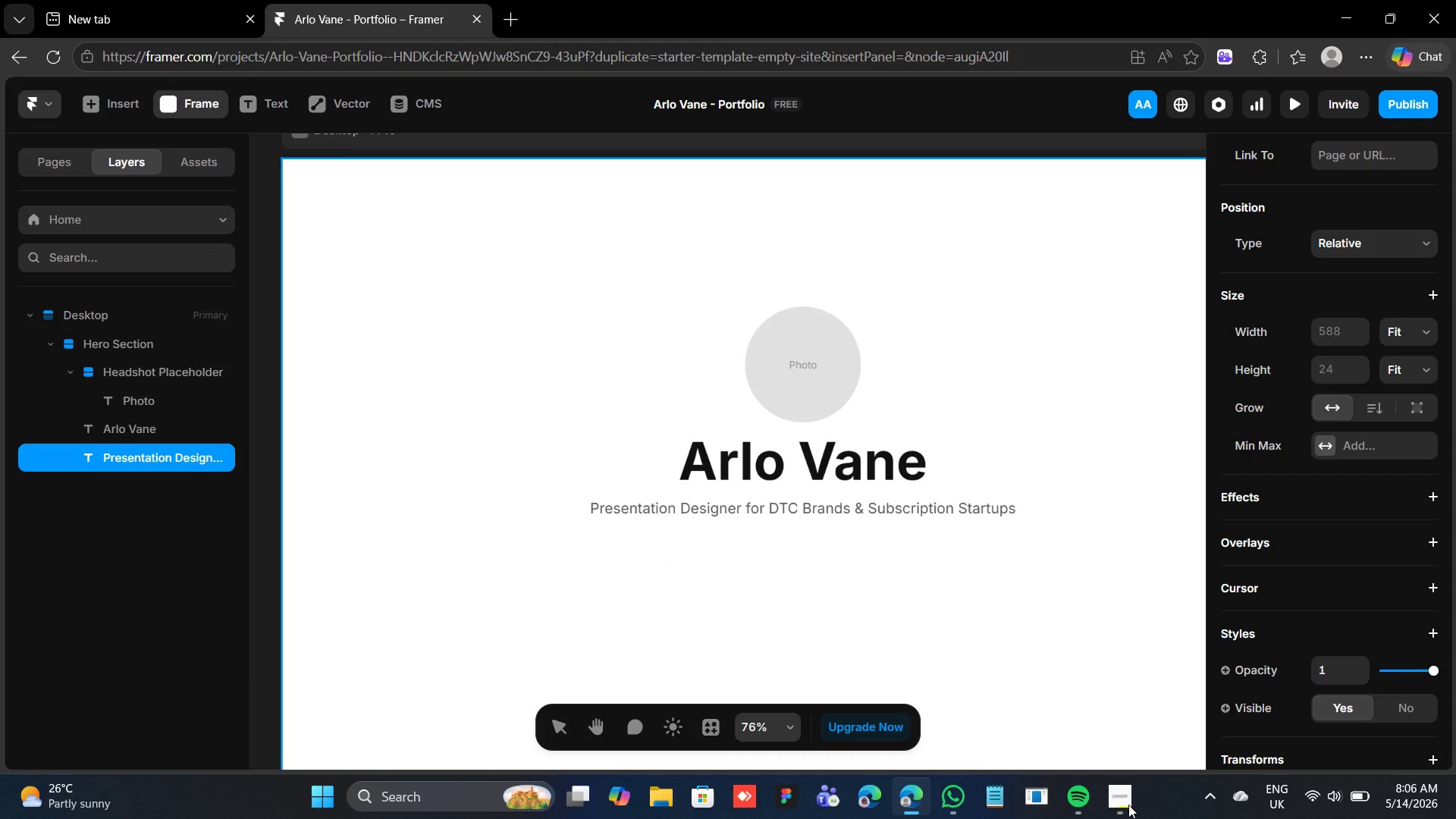 
left_click_drag(start_coordinate=[1132, 806], to_coordinate=[1137, 809])